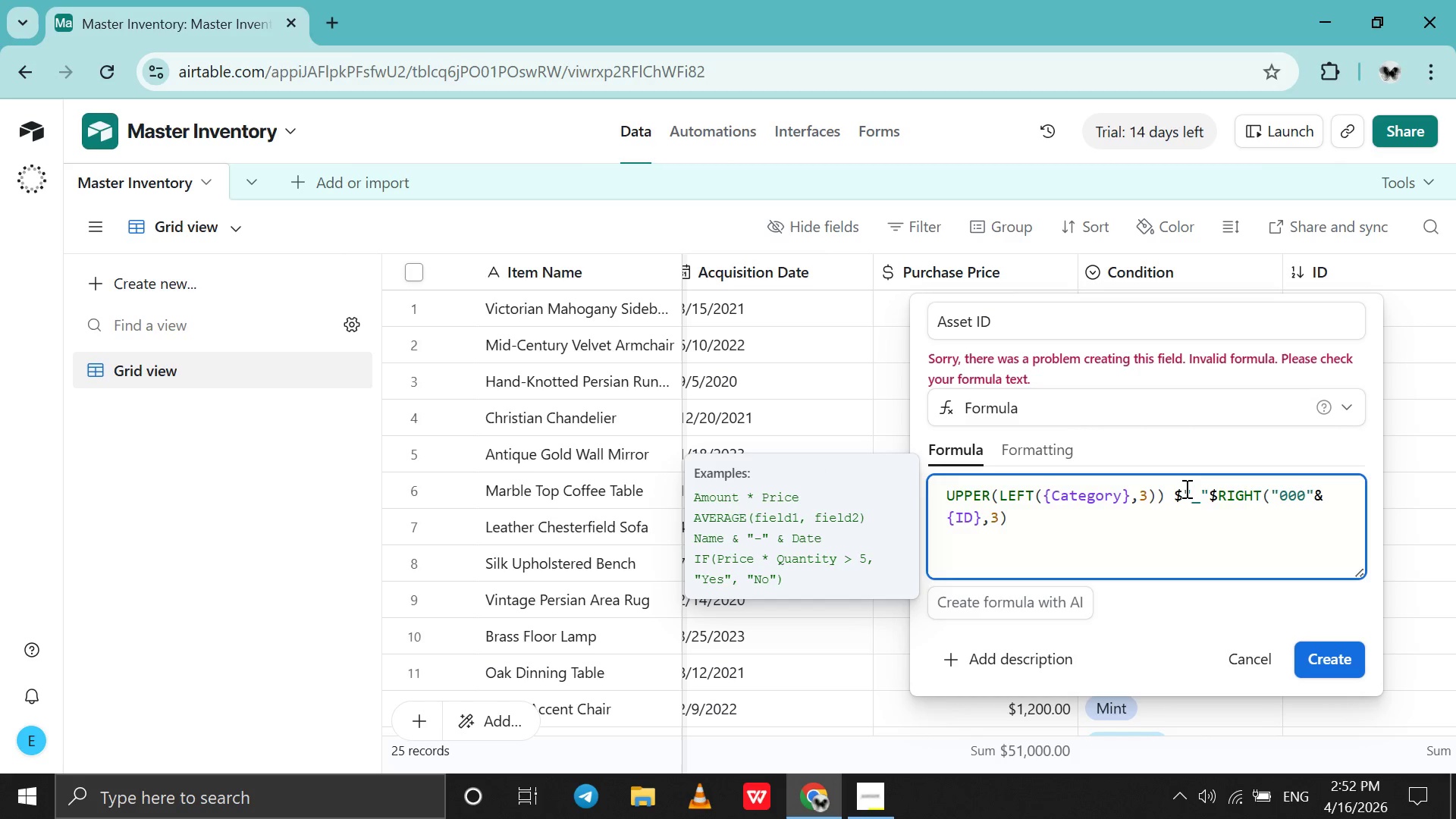 
key(Space)
 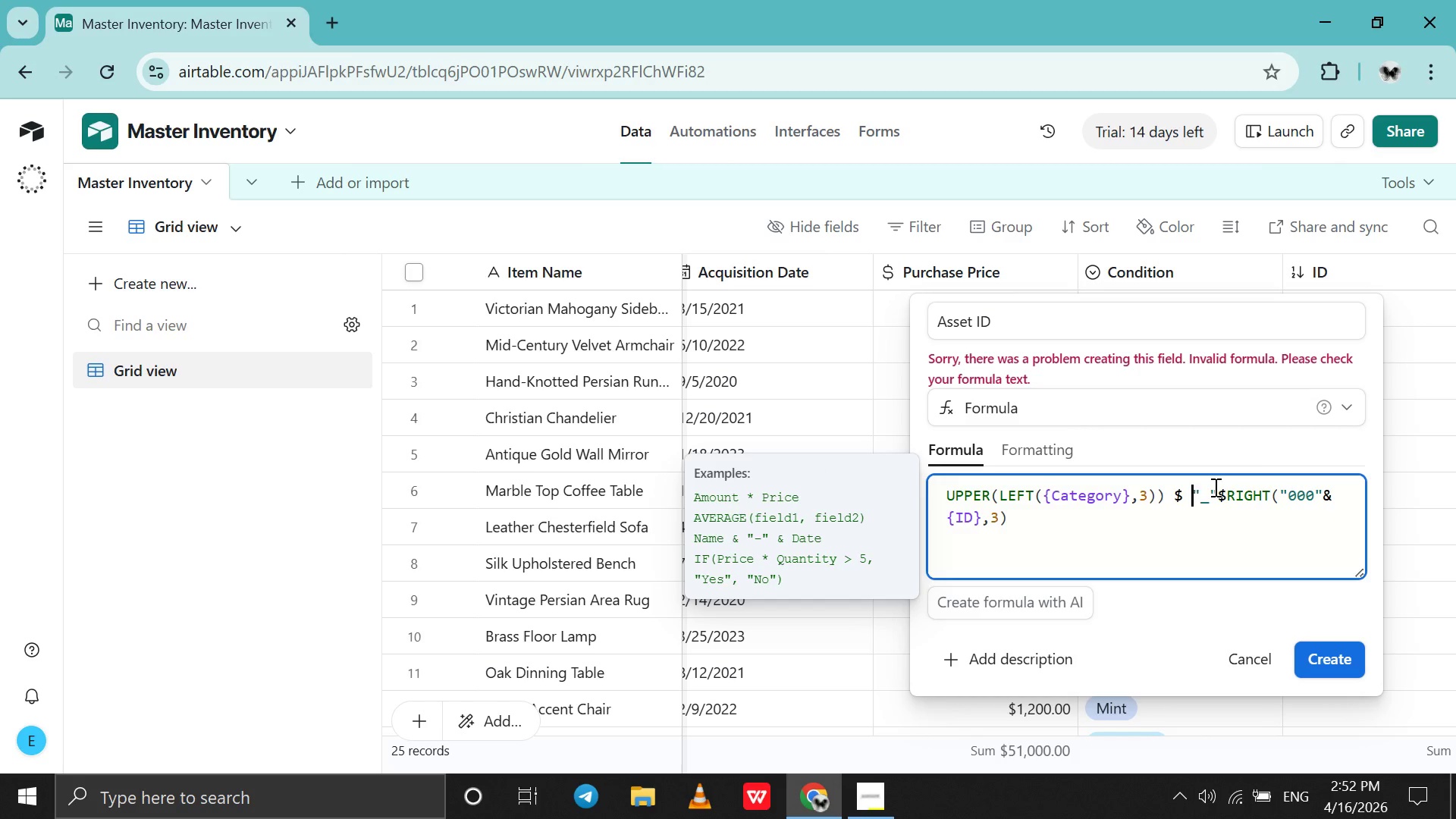 
left_click([1215, 487])
 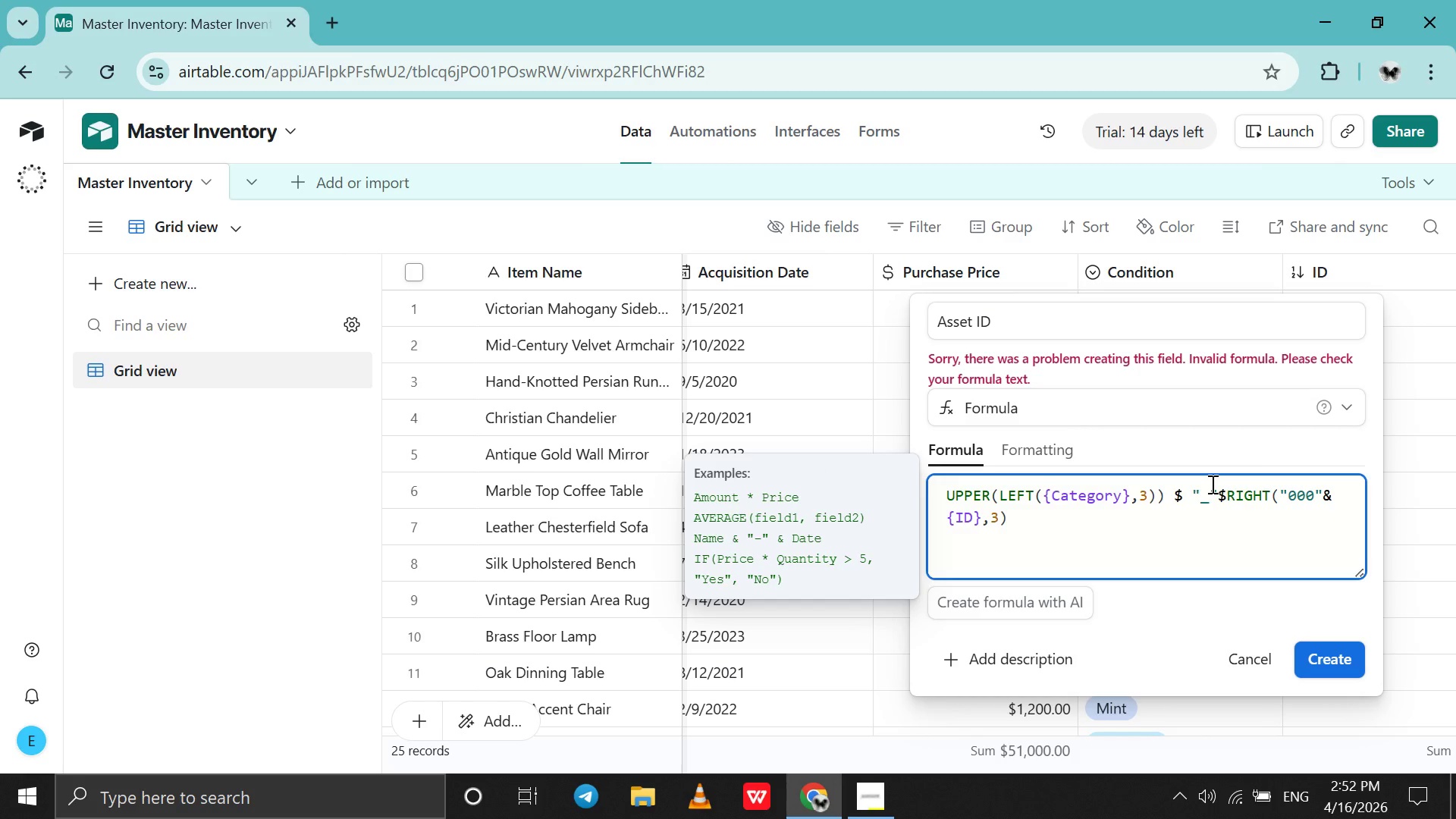 
key(Space)
 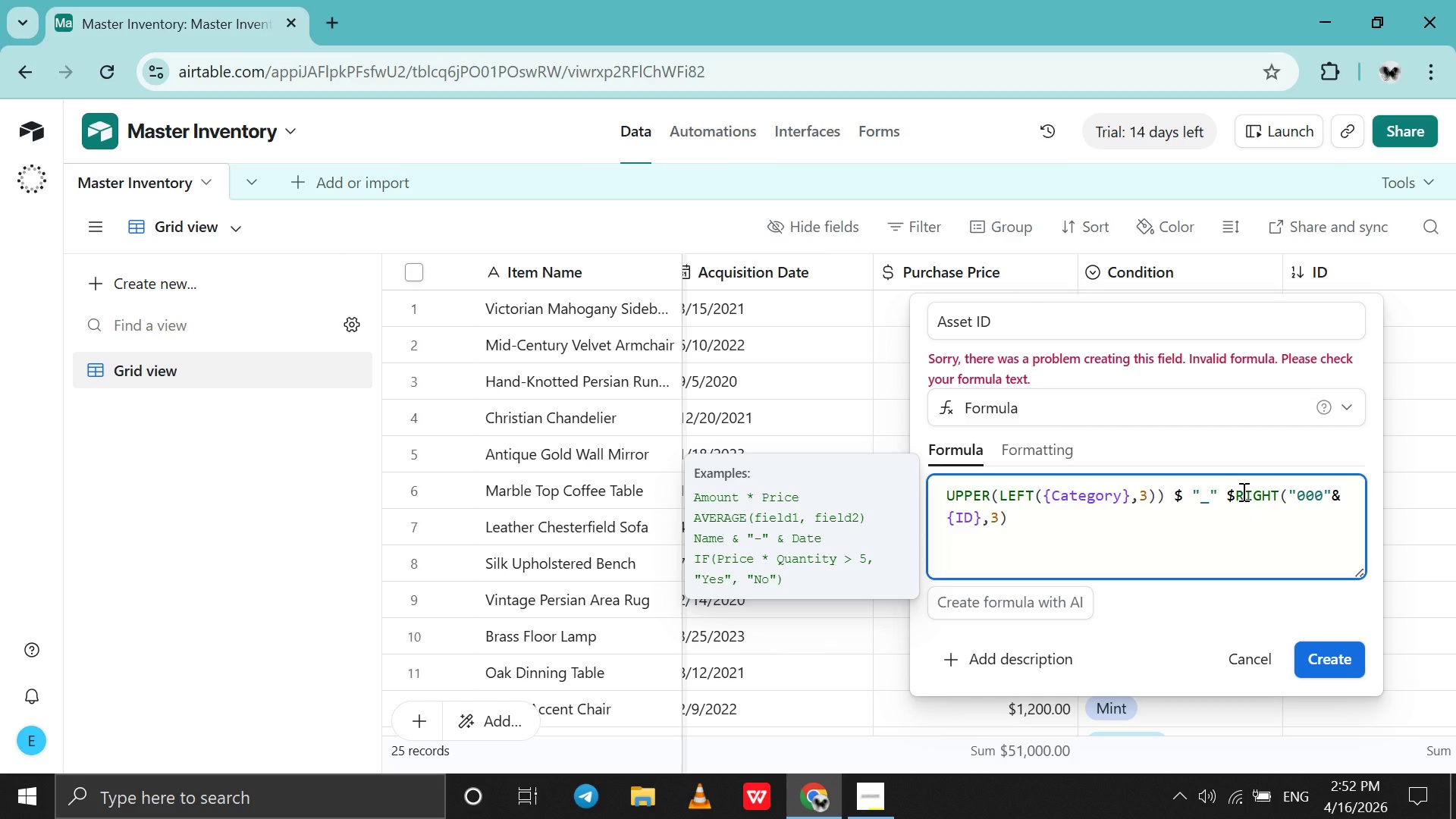 
left_click([1233, 497])
 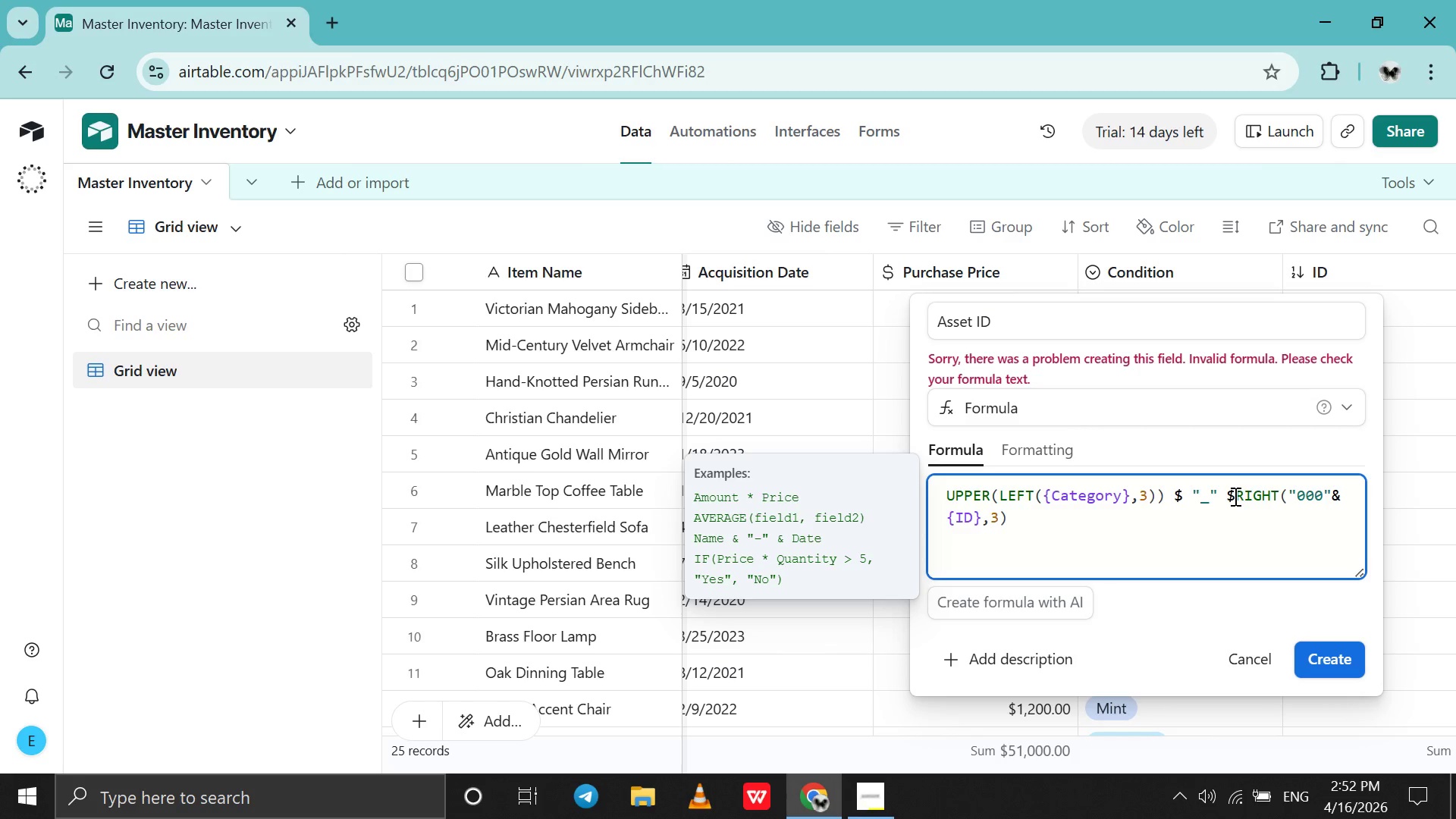 
key(Space)
 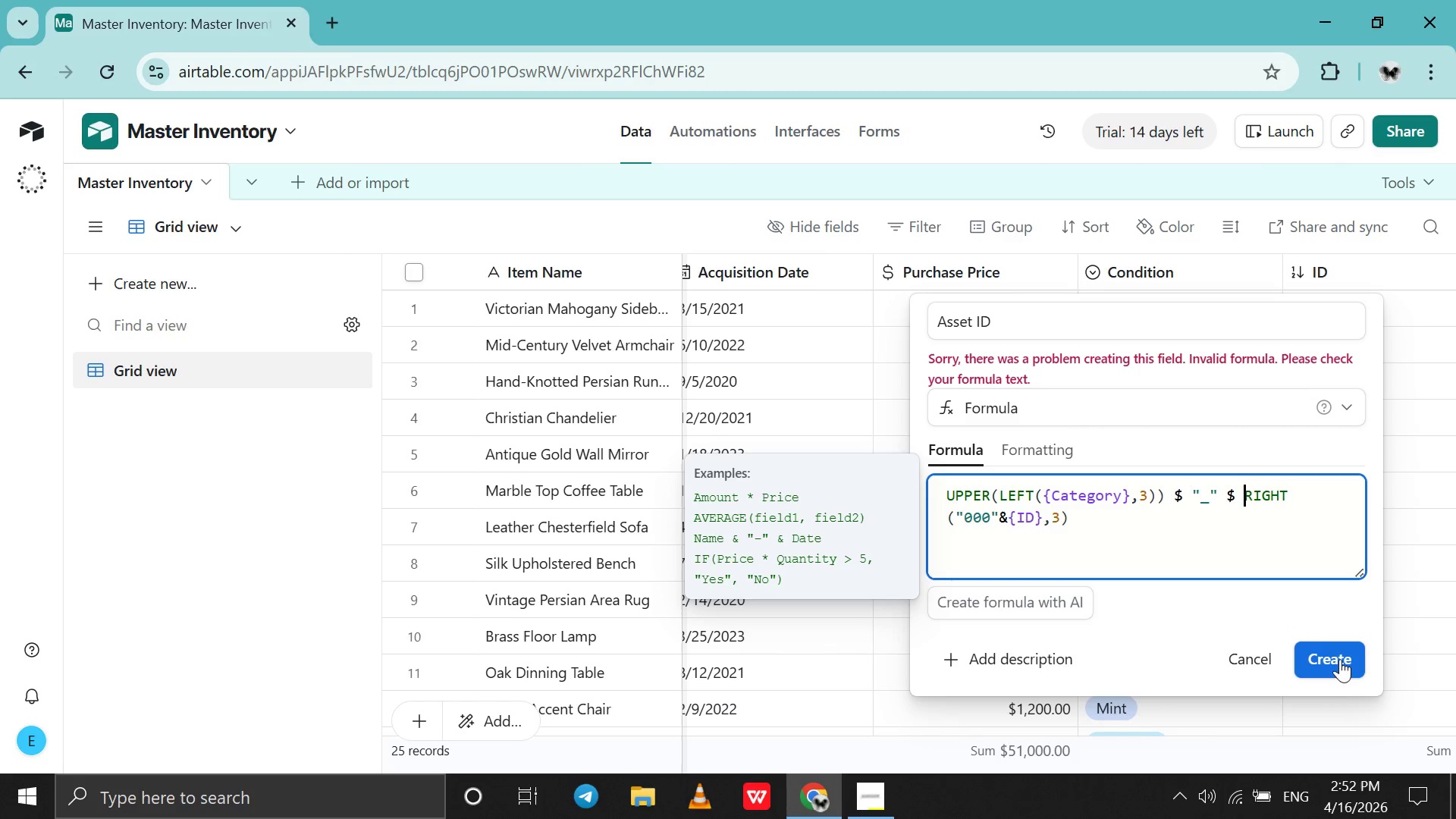 
left_click([1350, 668])
 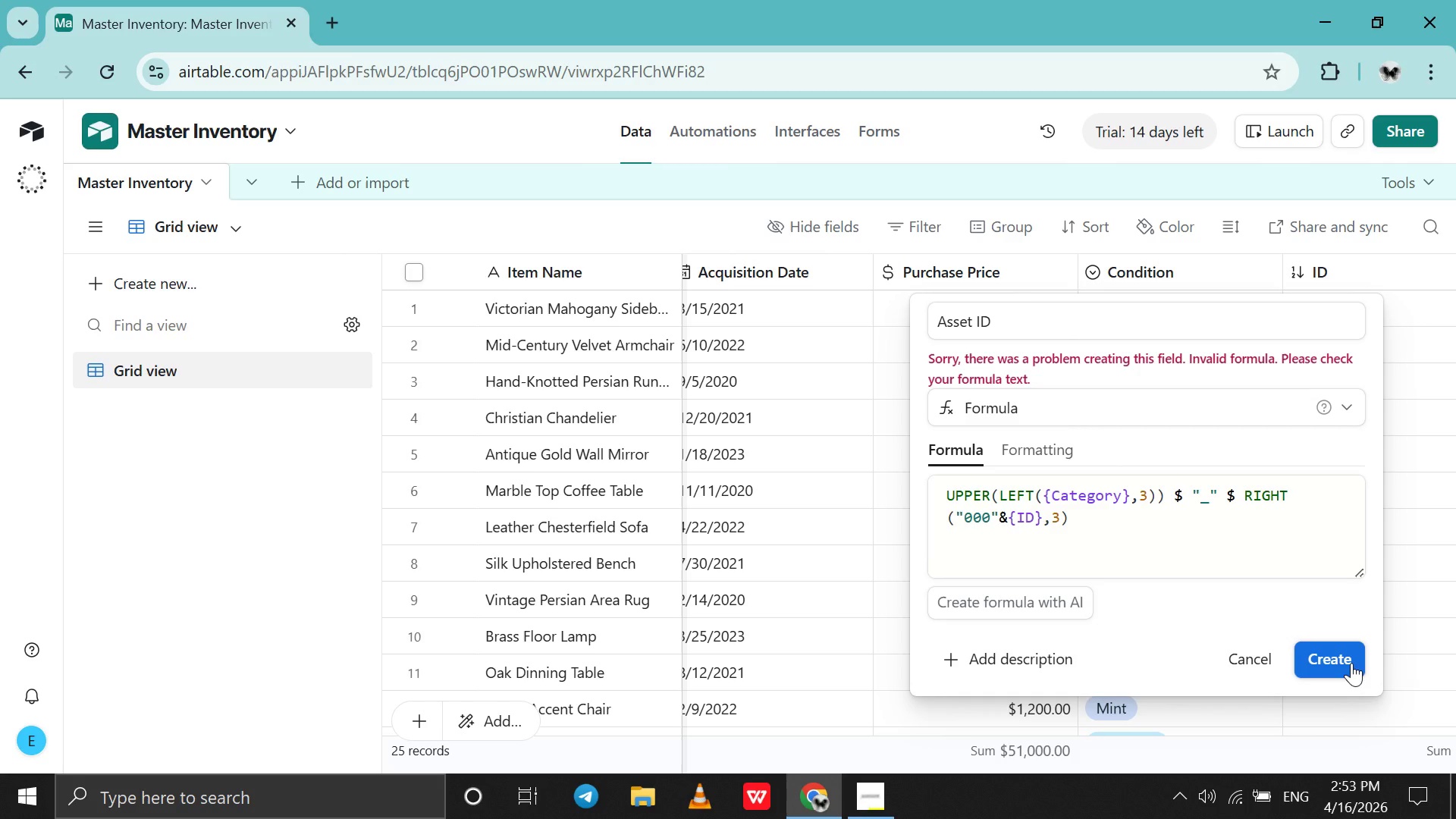 
wait(34.56)
 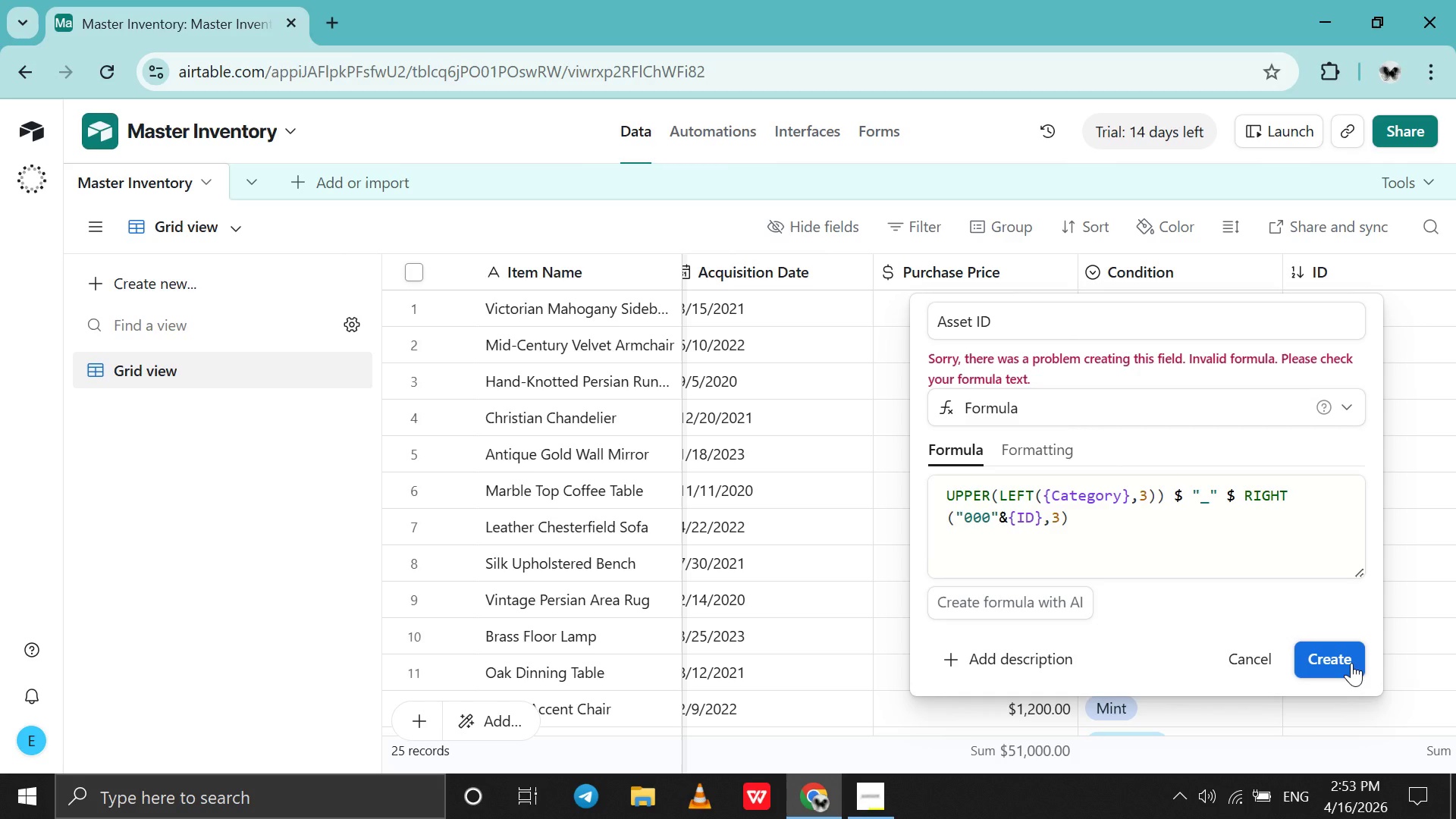 
left_click([657, 406])
 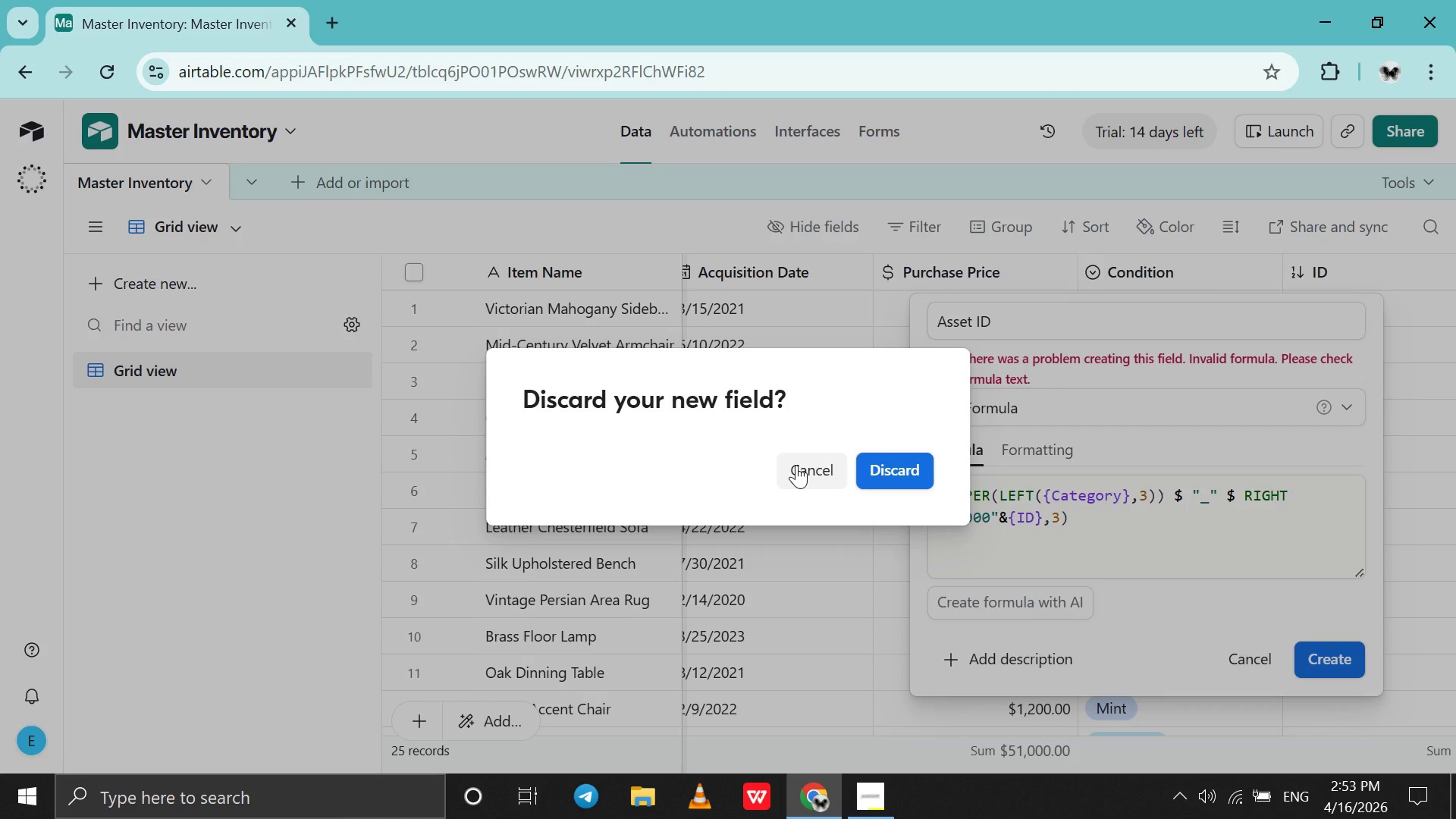 
left_click([797, 466])
 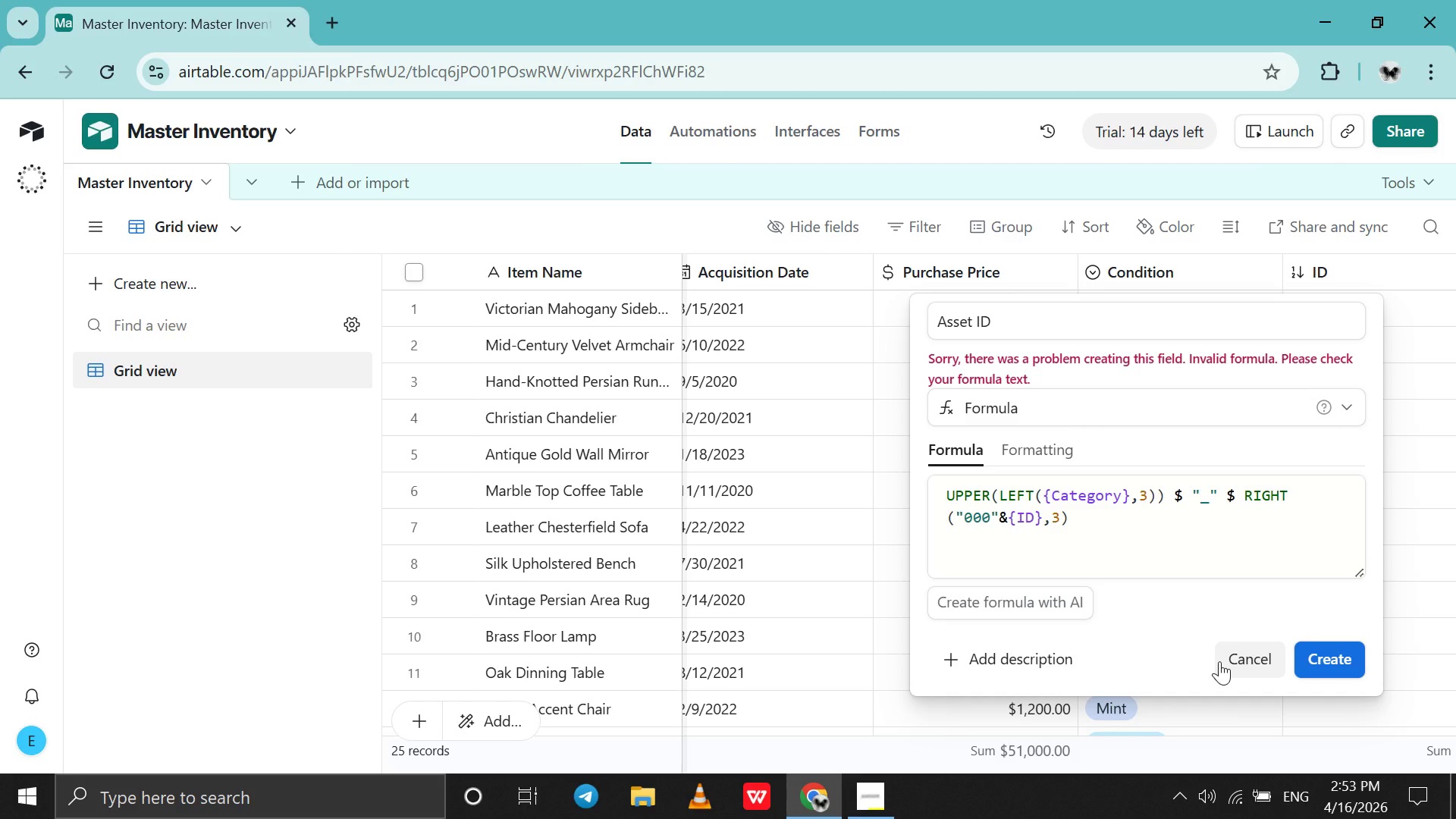 
left_click([1222, 659])
 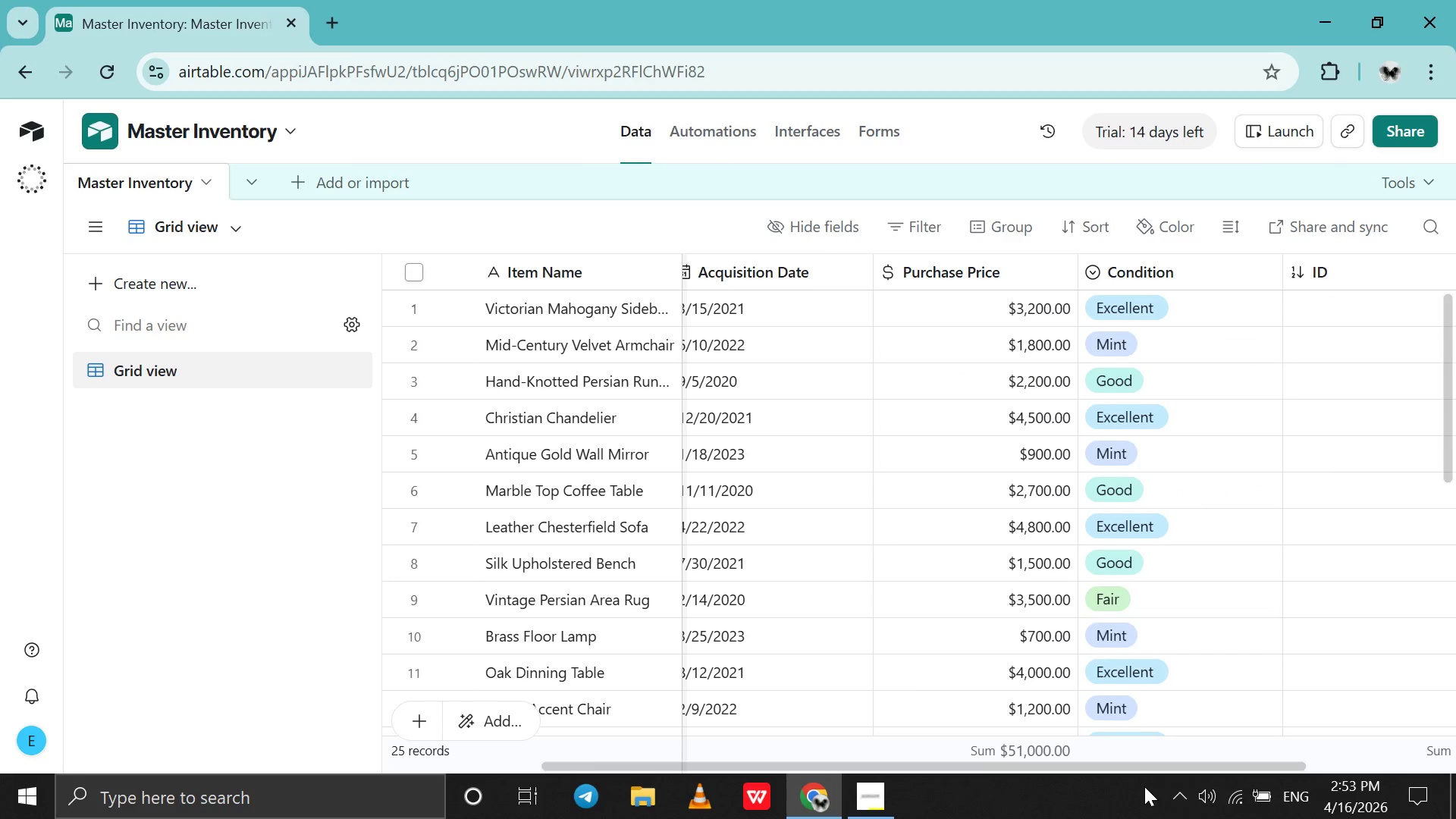 
left_click_drag(start_coordinate=[1144, 773], to_coordinate=[1133, 776])
 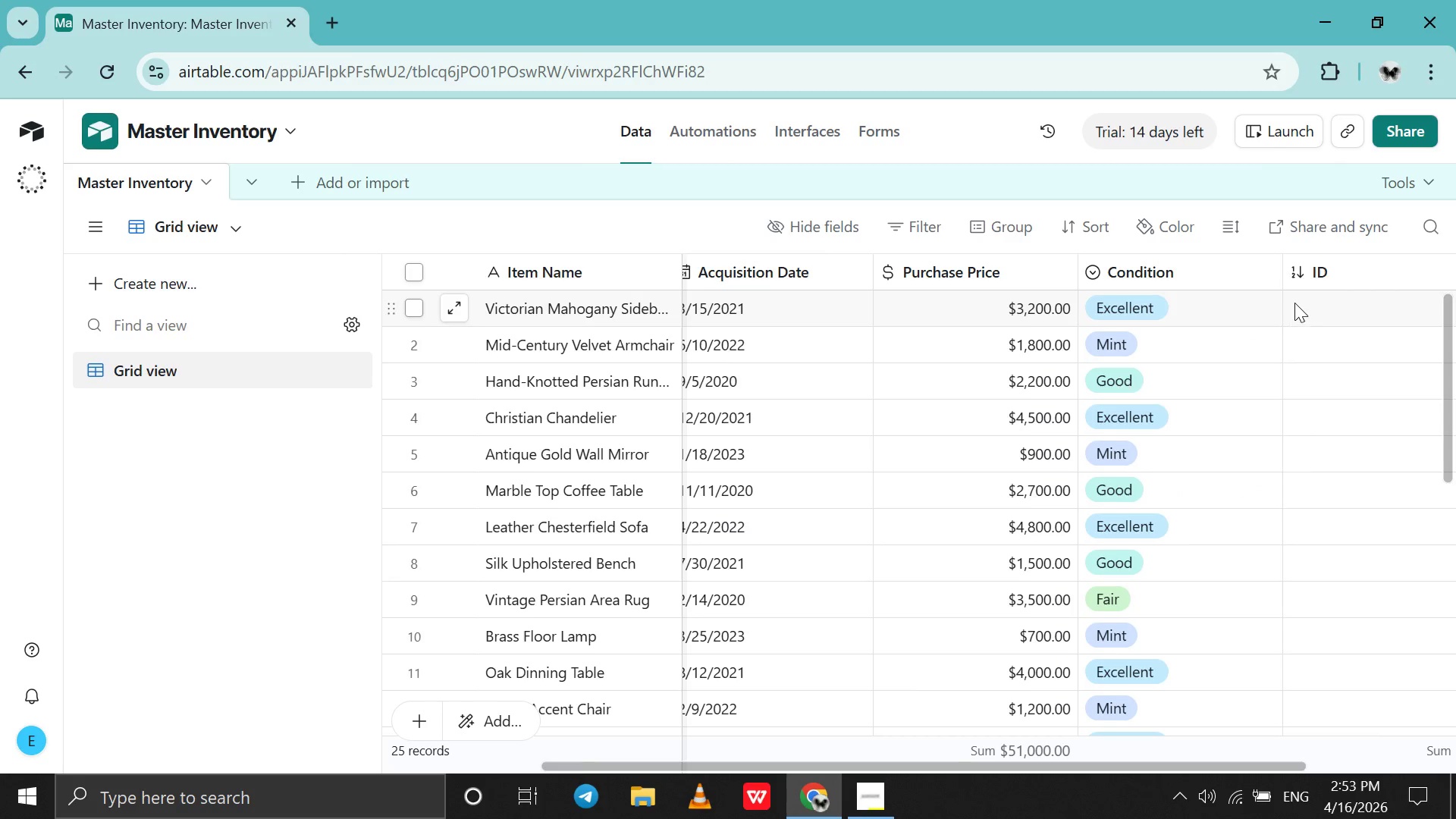 
double_click([1294, 303])
 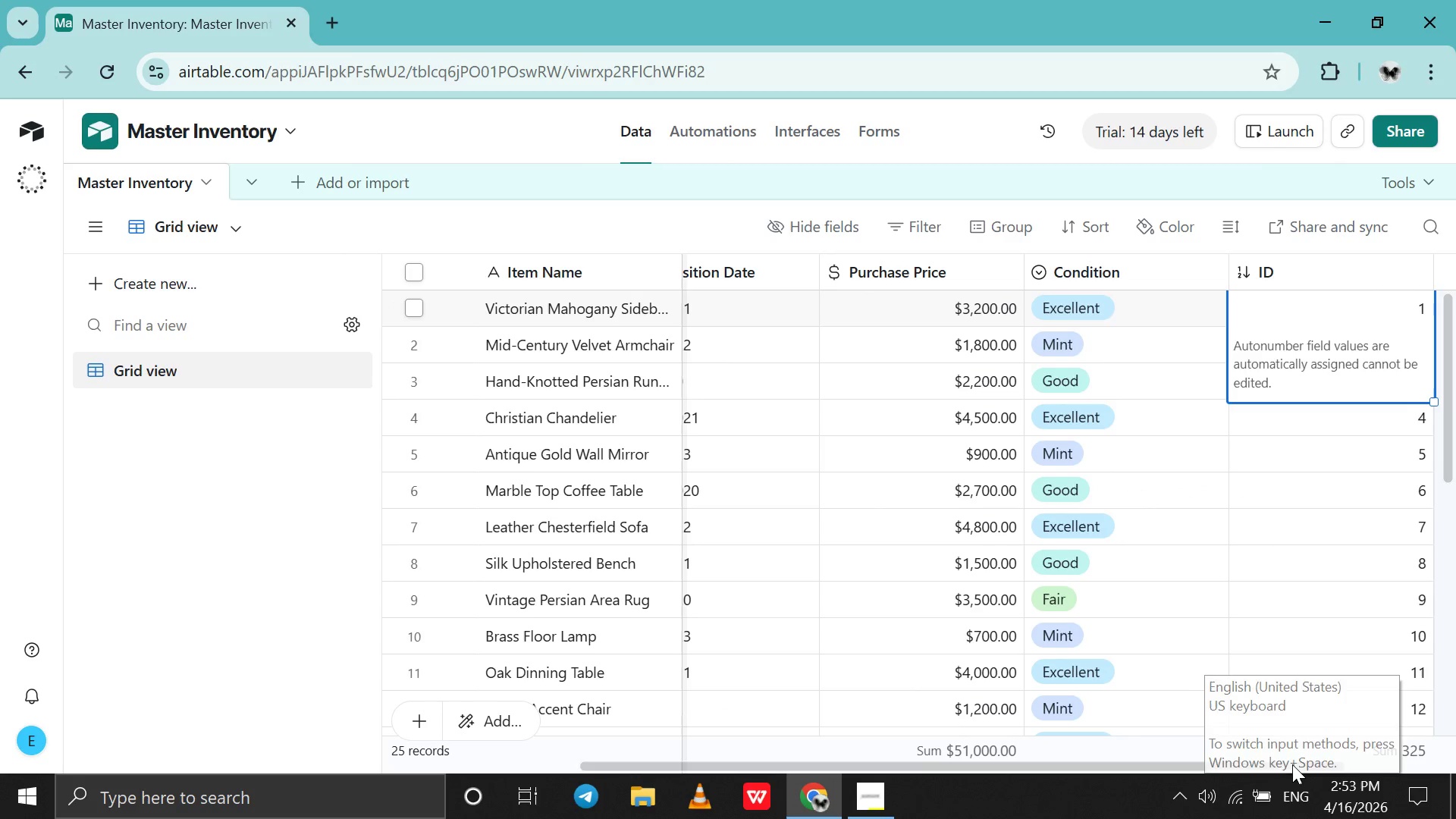 
left_click_drag(start_coordinate=[1292, 764], to_coordinate=[1401, 734])
 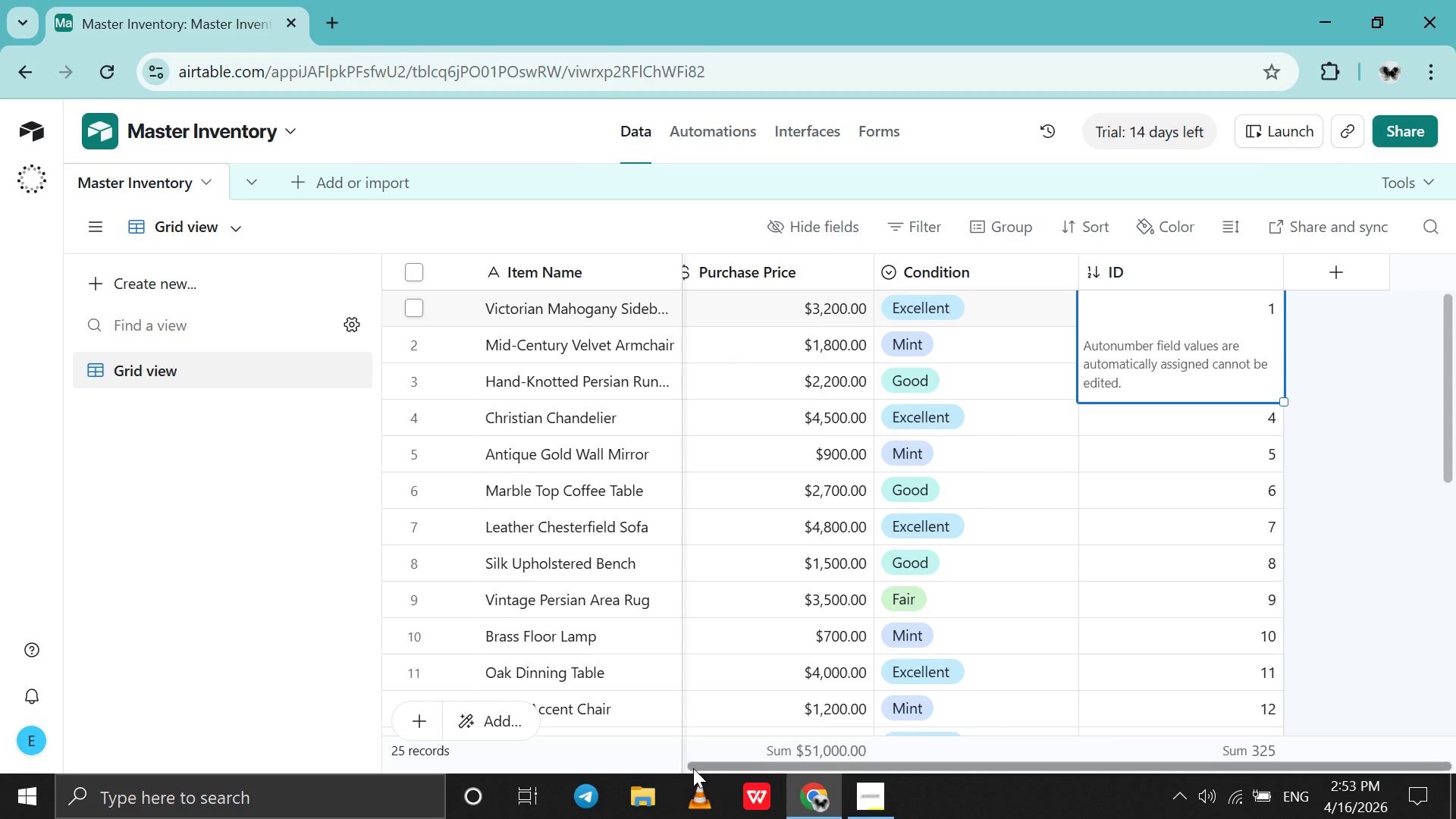 
left_click_drag(start_coordinate=[698, 765], to_coordinate=[943, 818])
 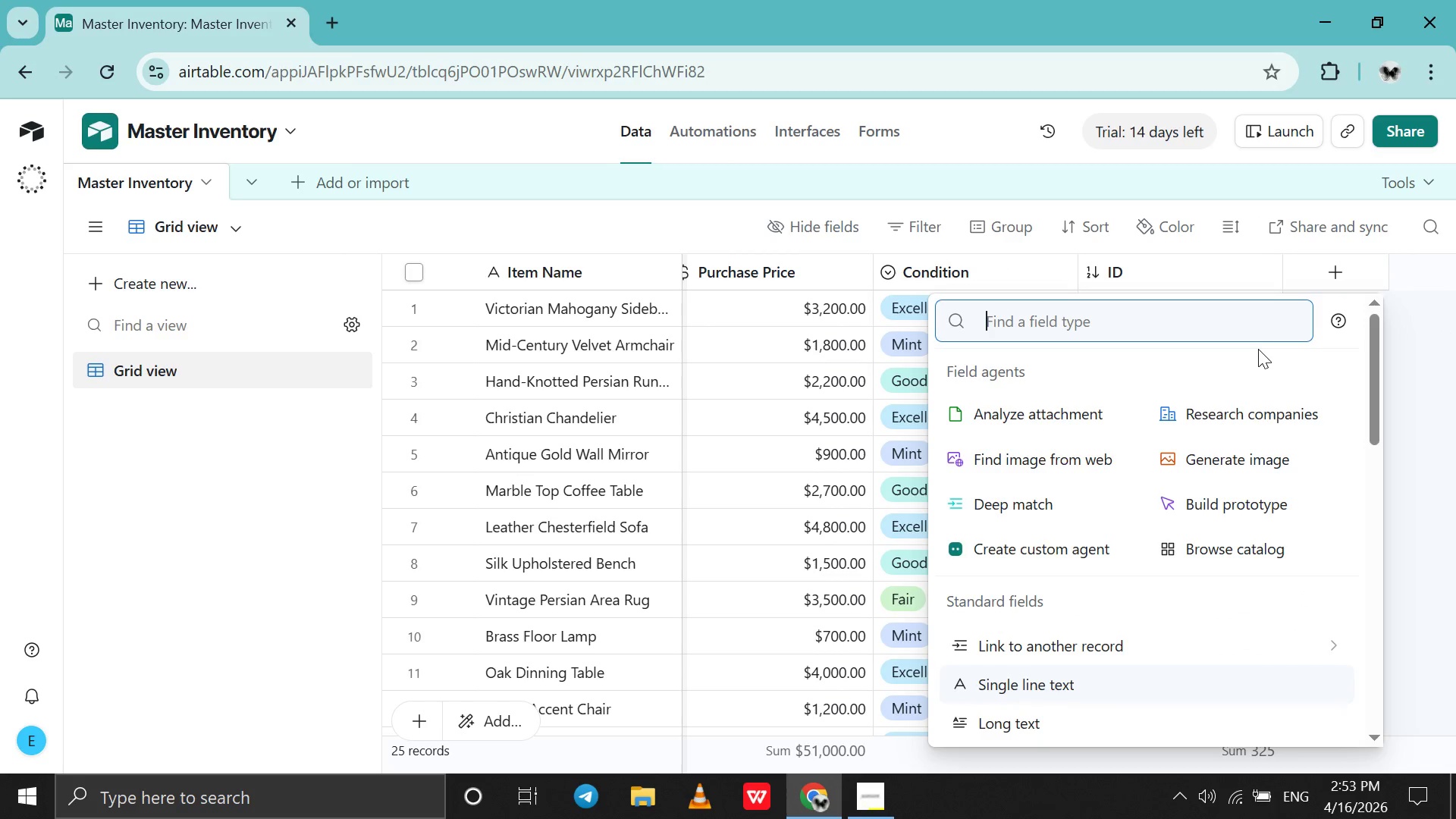 
type(for)
 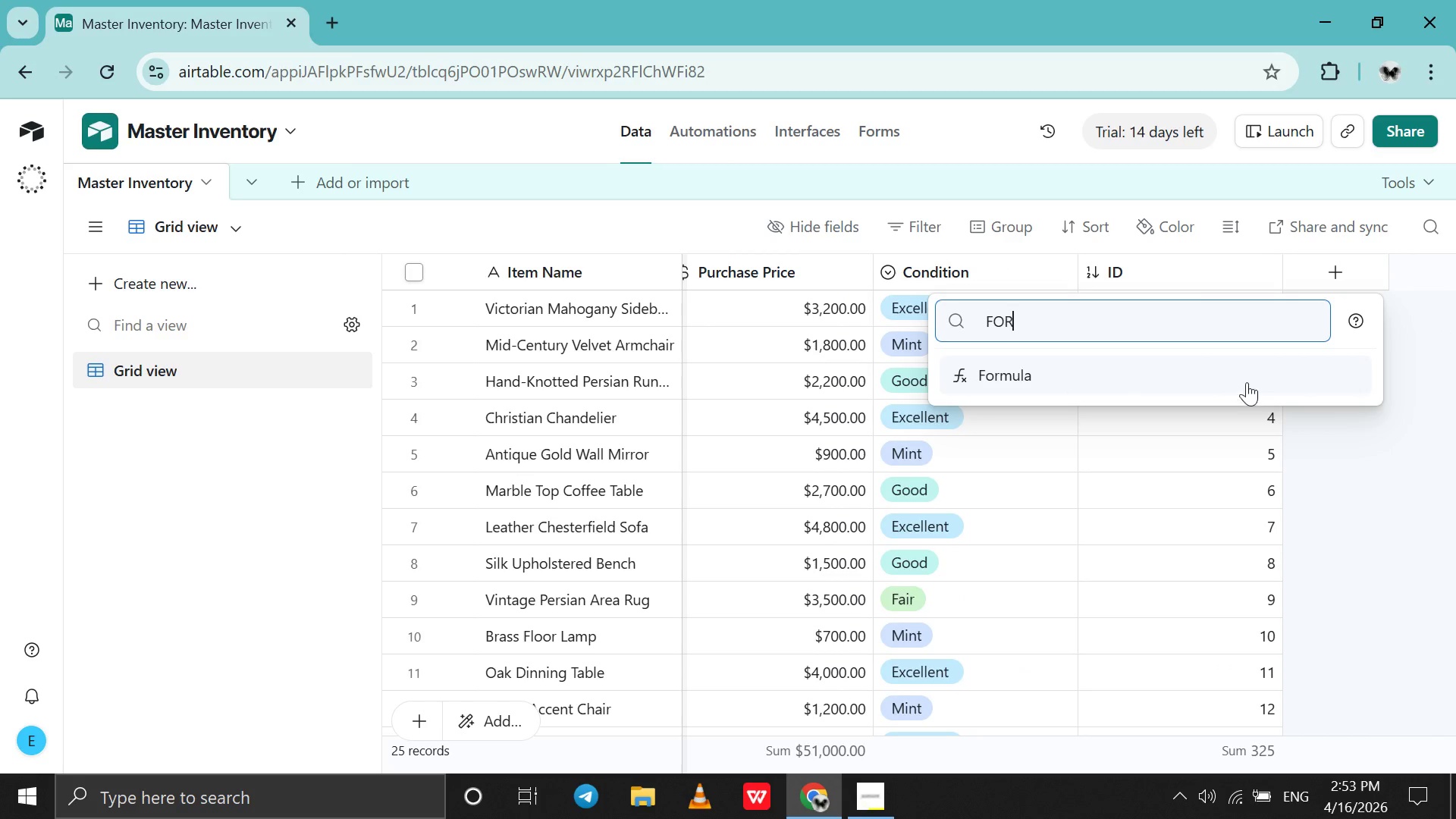 
left_click([1240, 362])
 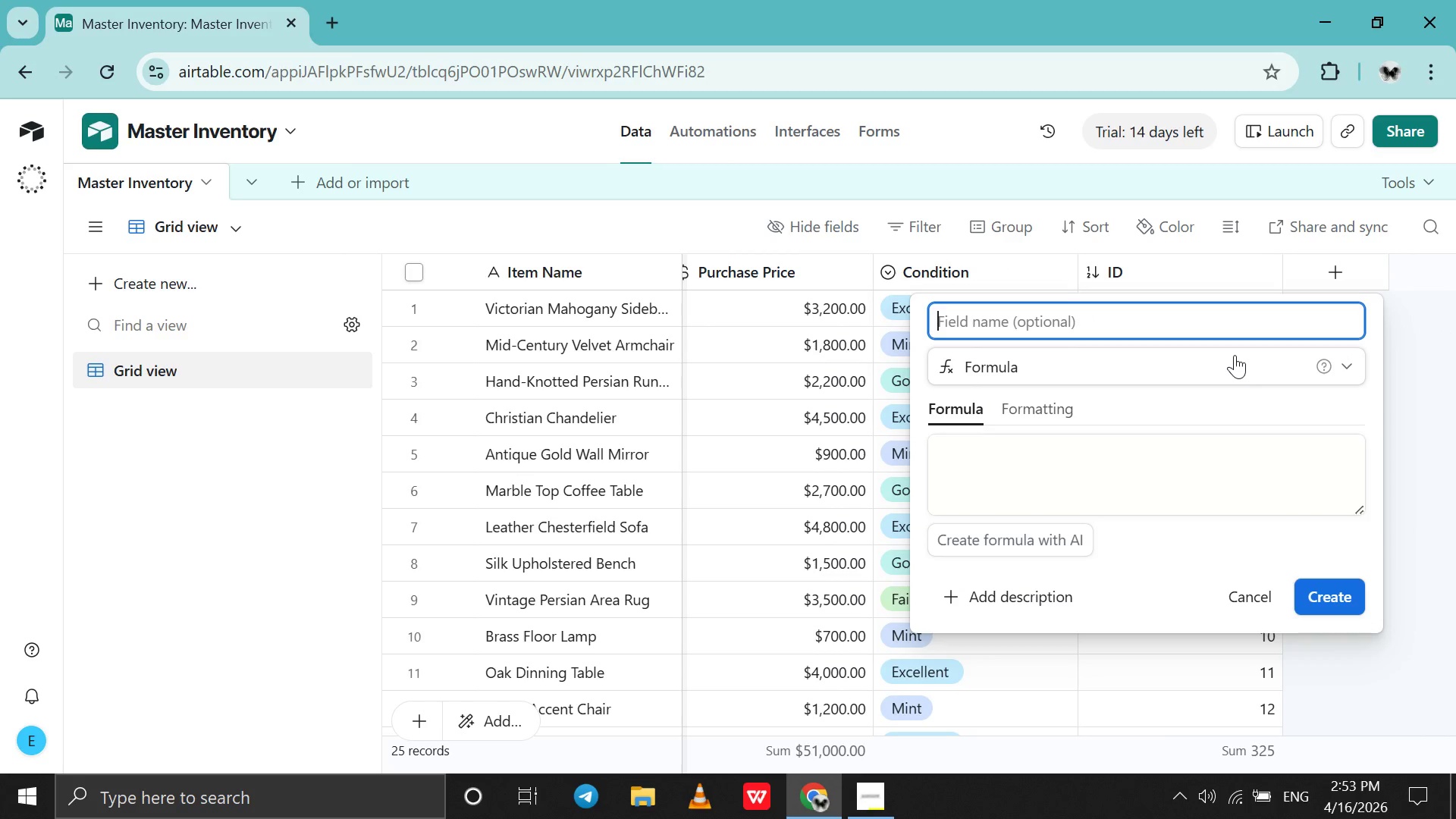 
type(Asset ID)
 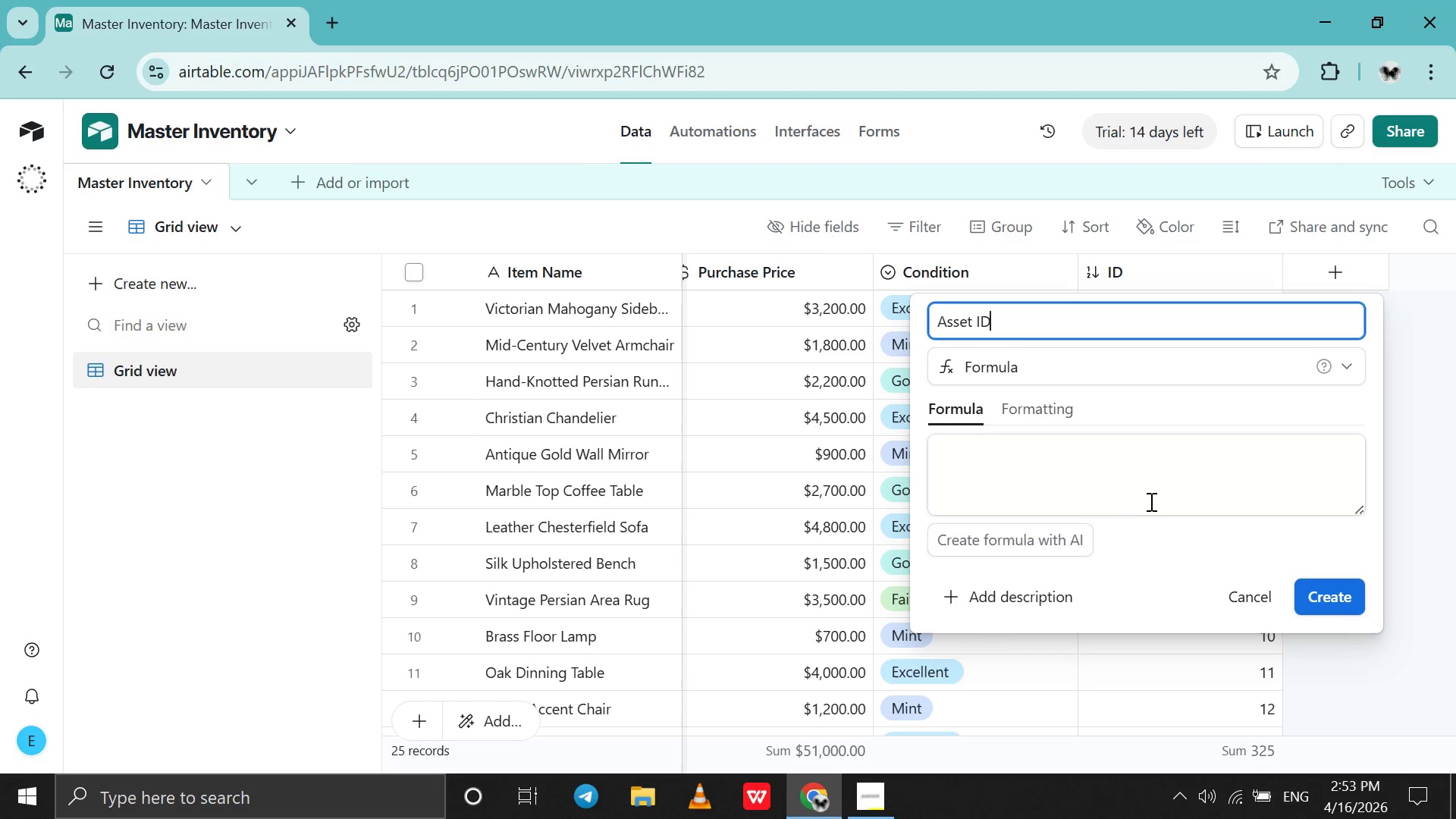 
left_click([1151, 487])
 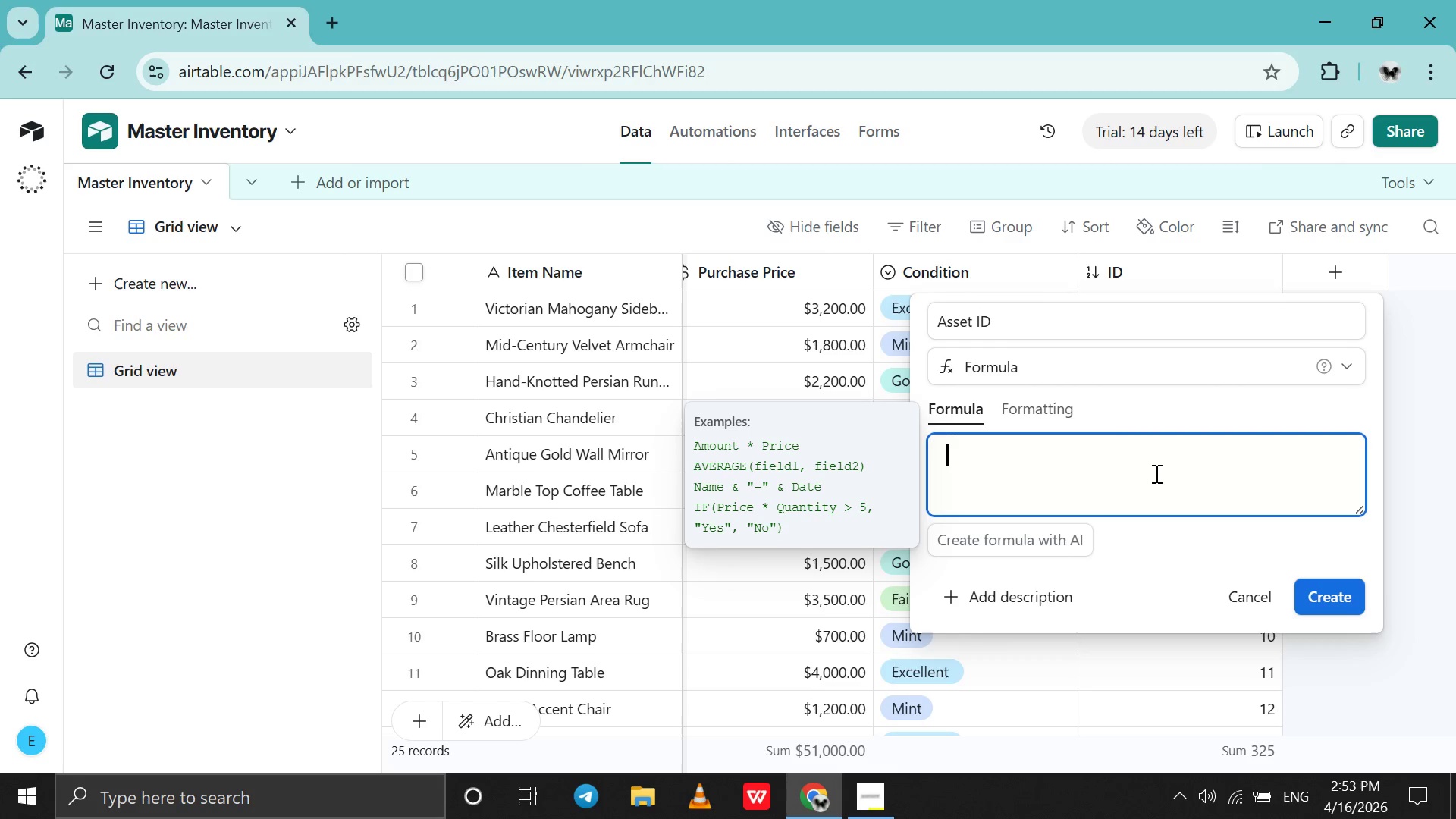 
type(UP)
 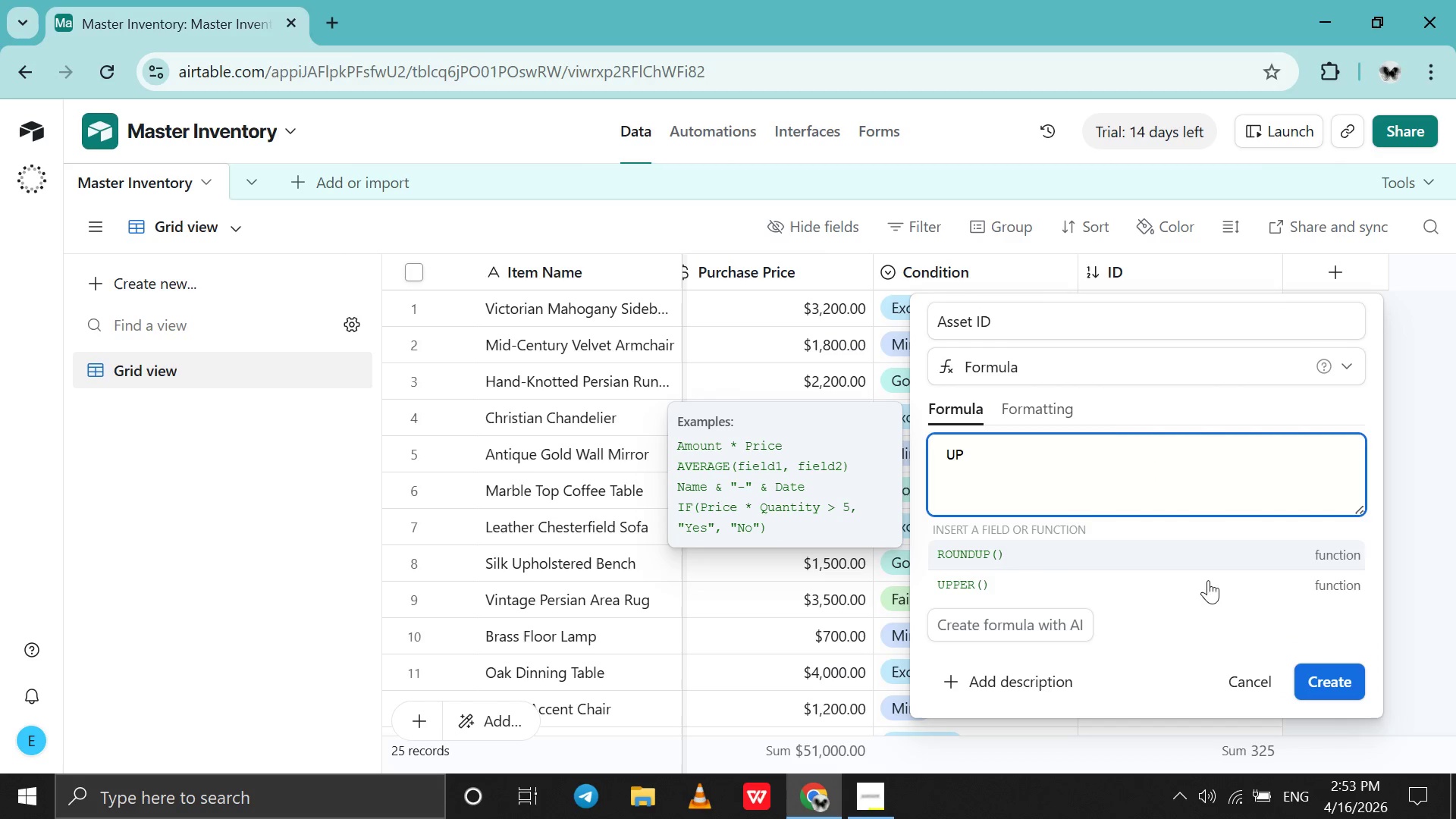 
left_click([1208, 588])
 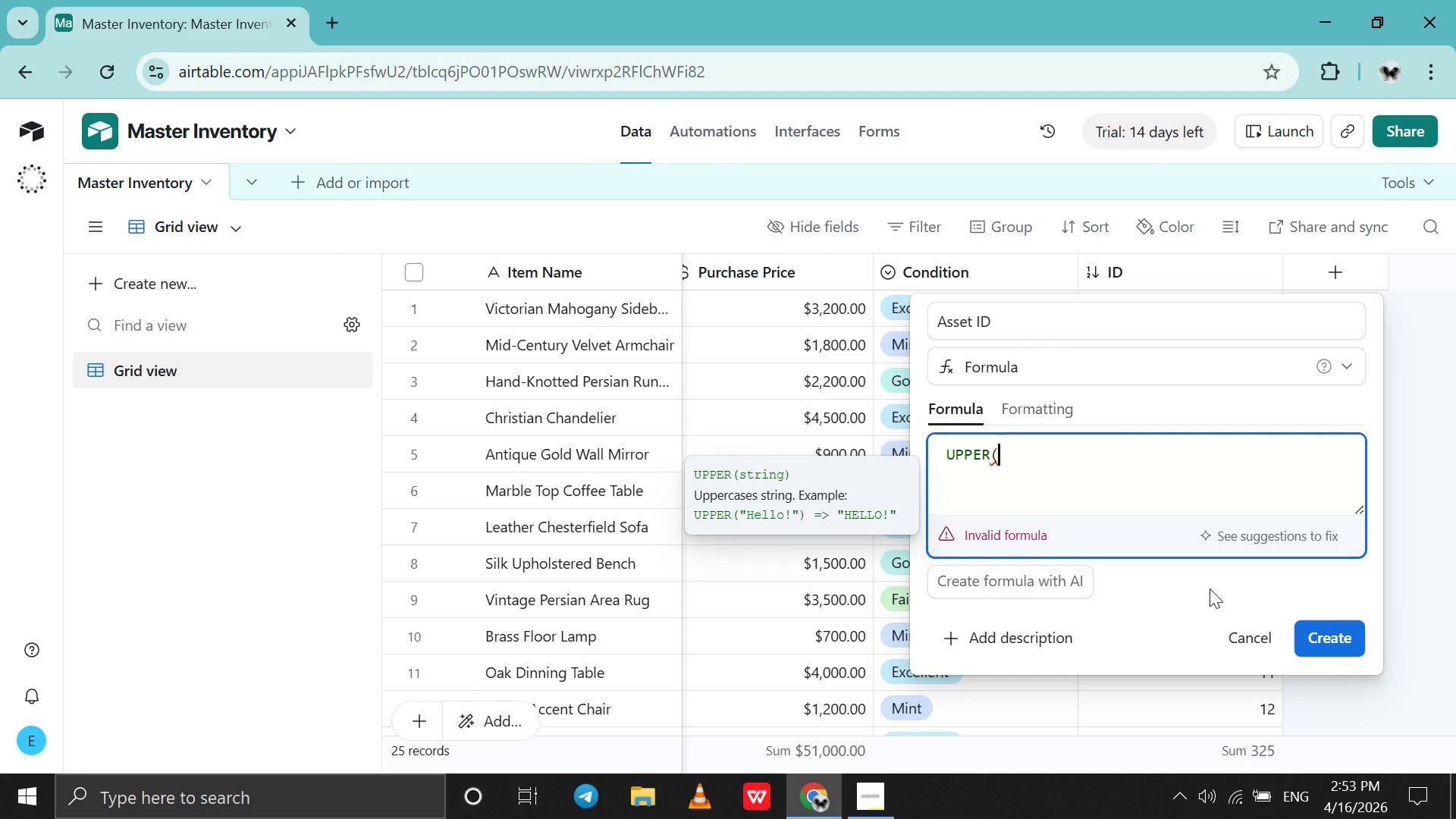 
type(LEF)
 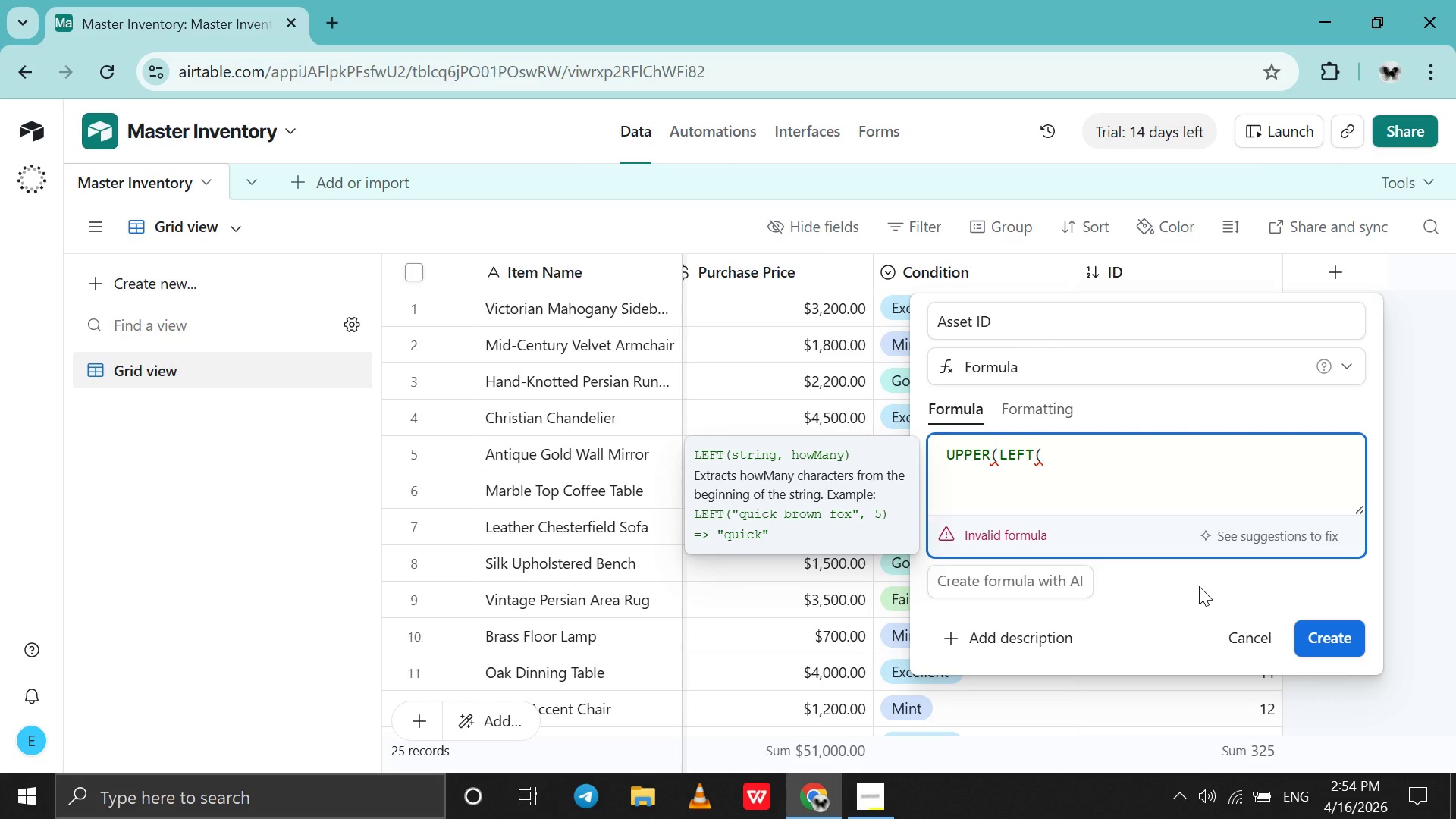 
wait(5.91)
 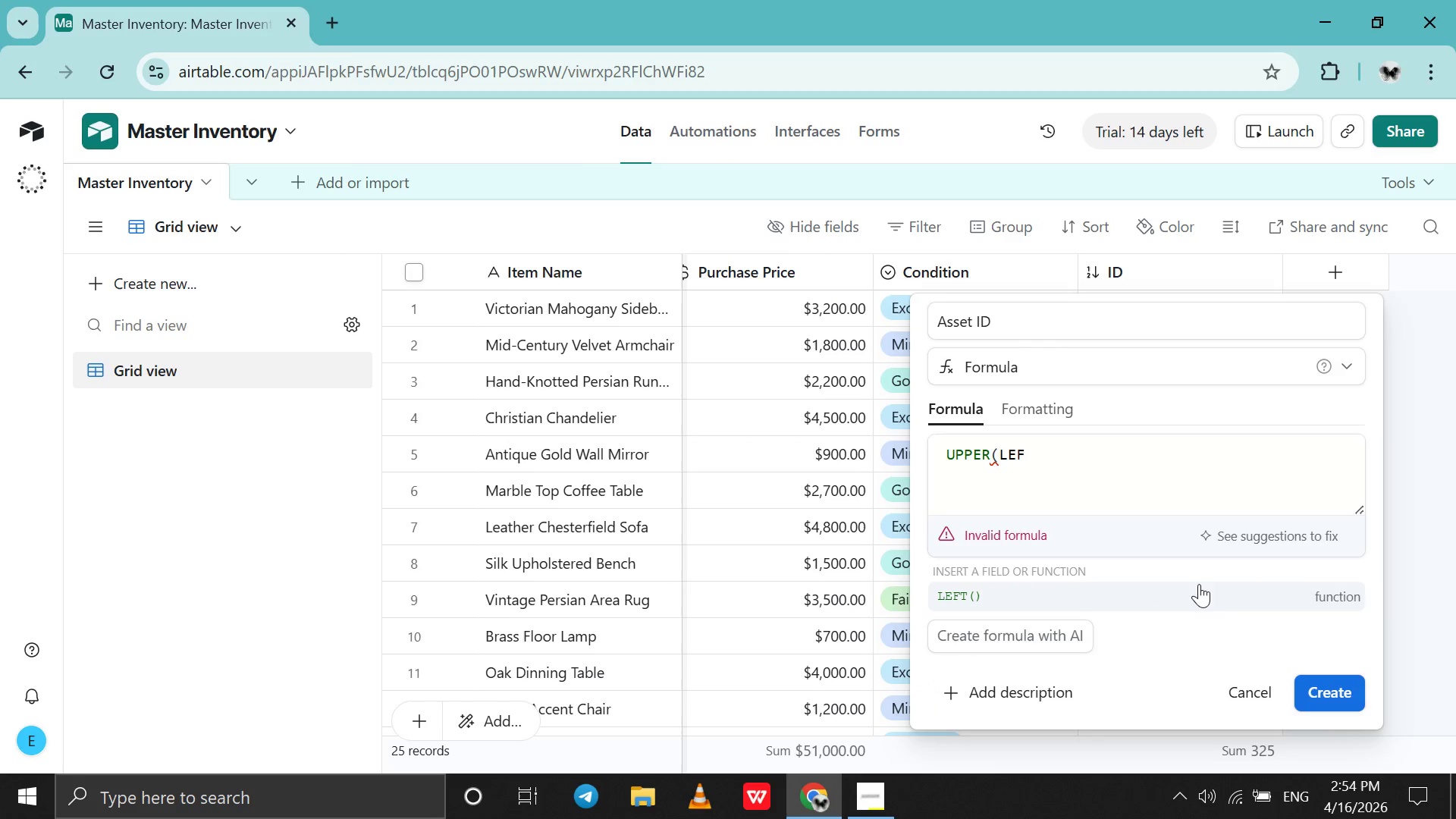 
key(Shift+BracketLeft)
 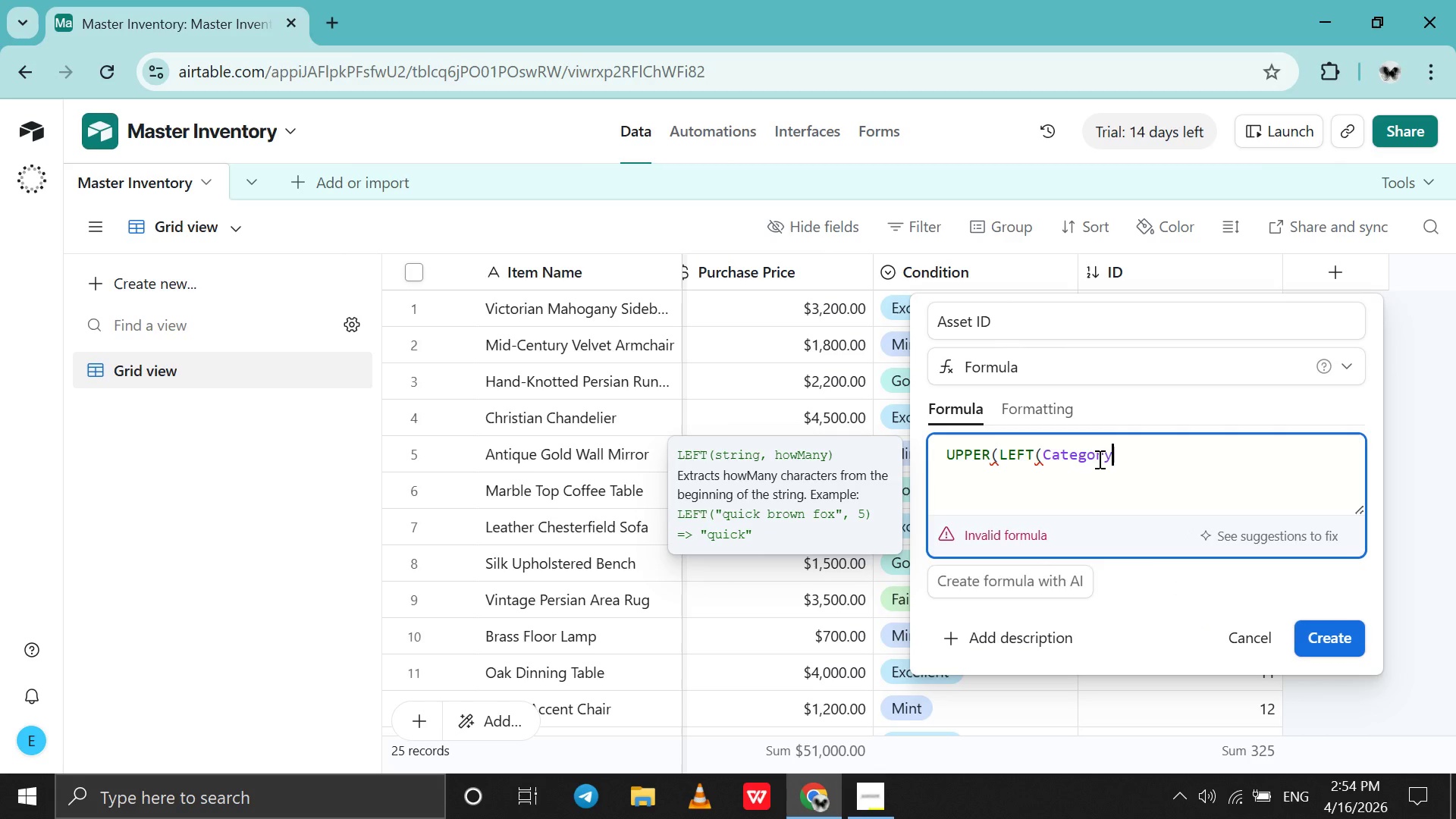 
wait(10.75)
 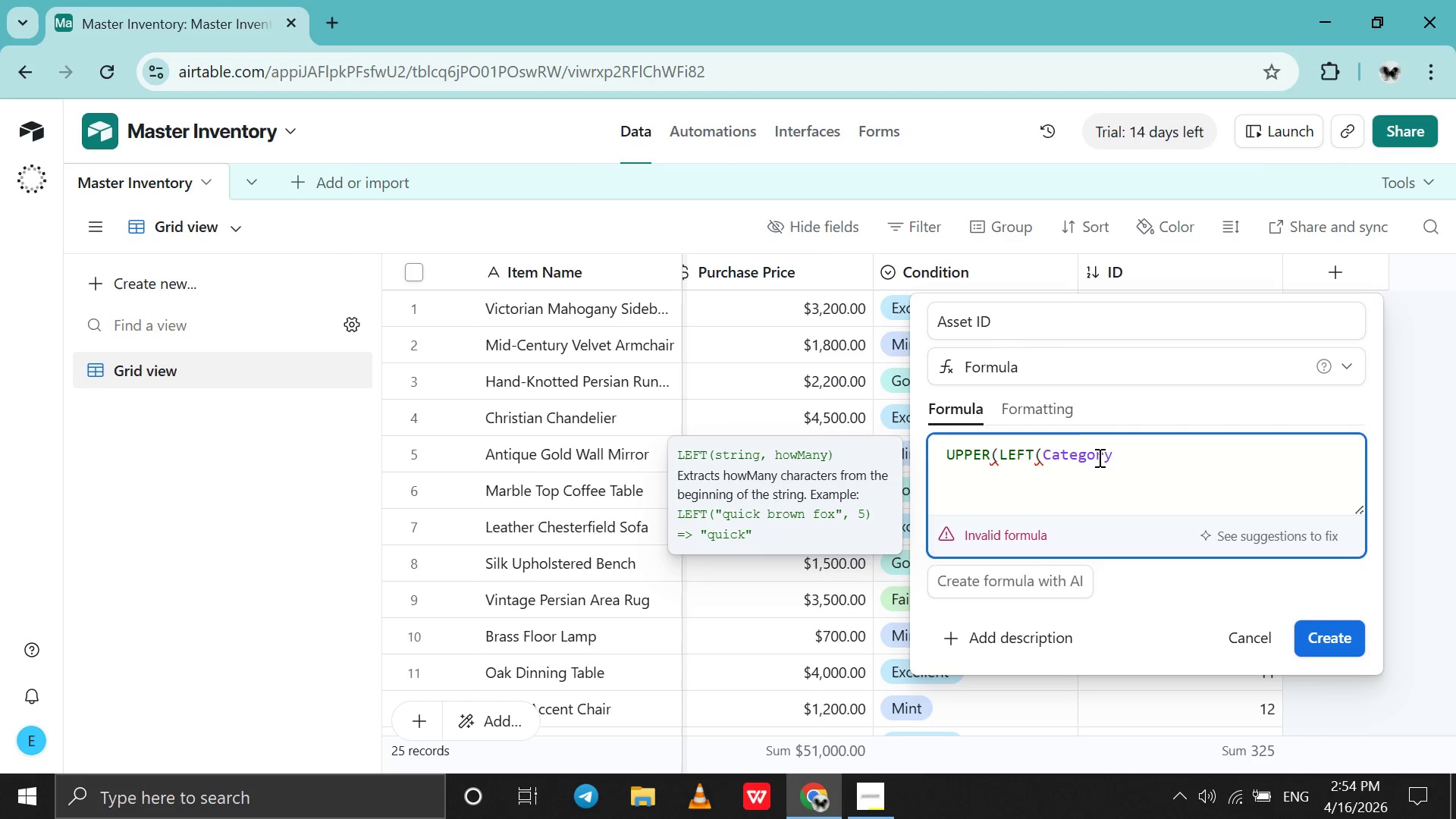 
type(),3))
 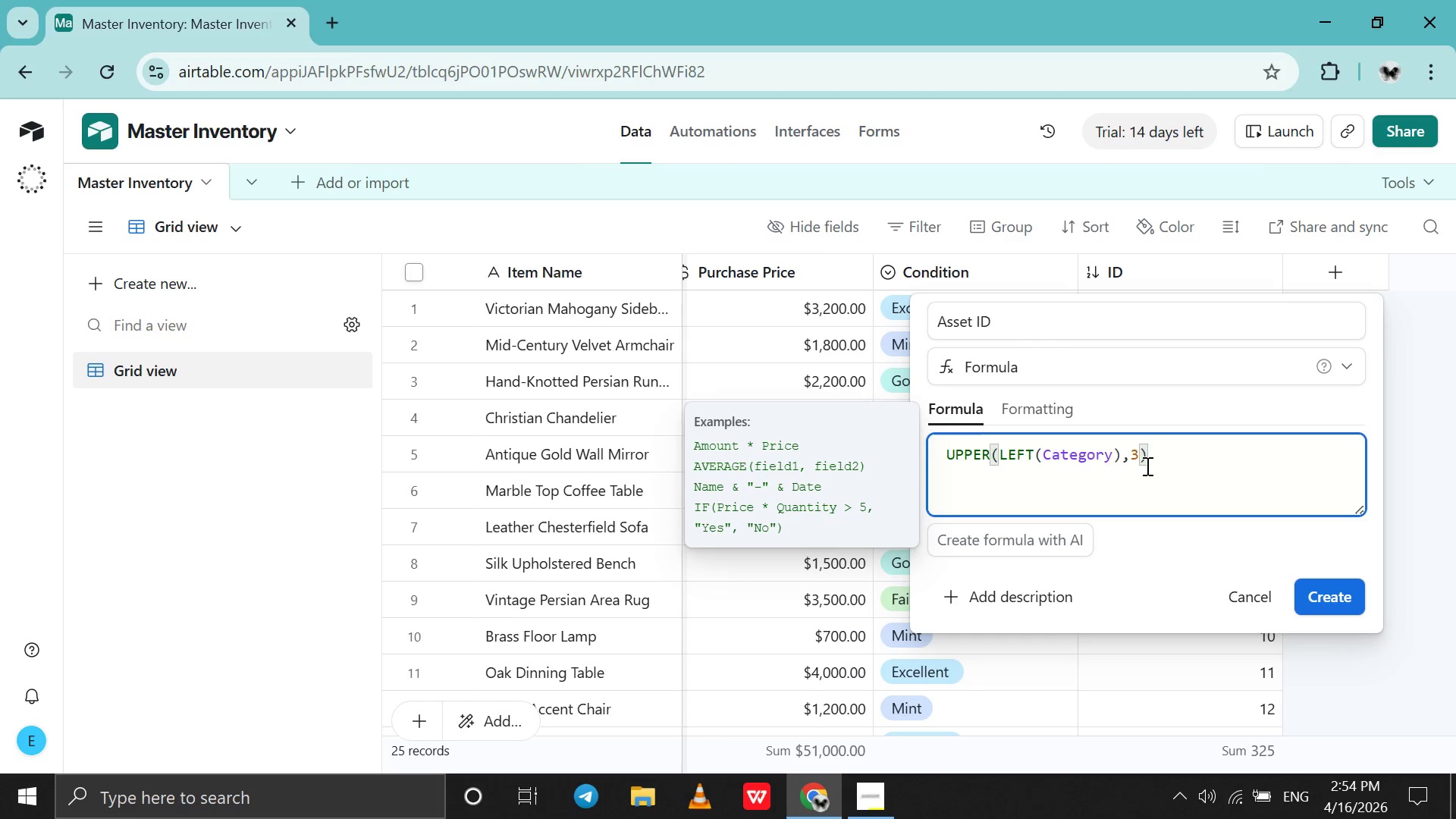 
wait(8.41)
 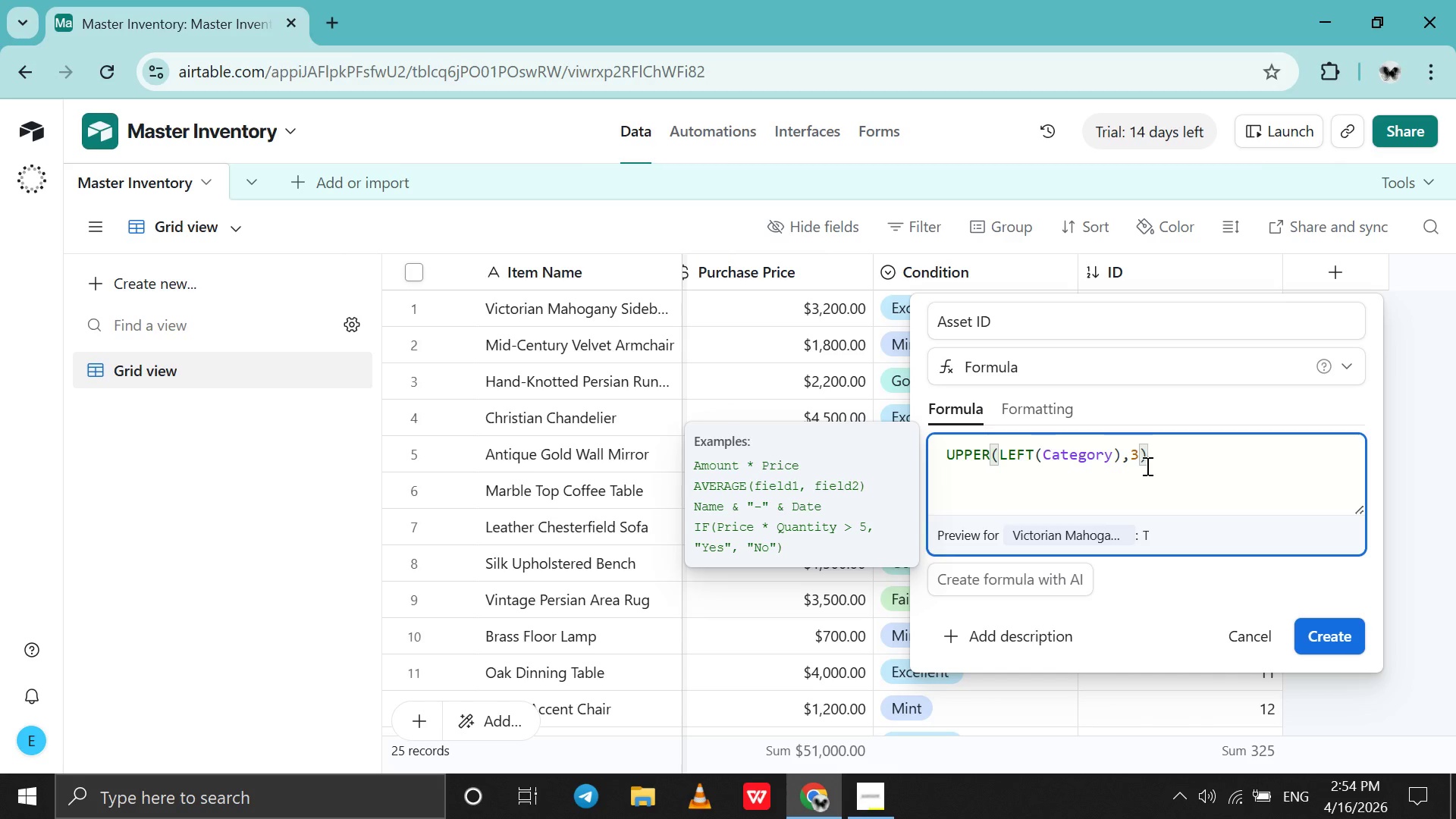 
key(Shift+4)
 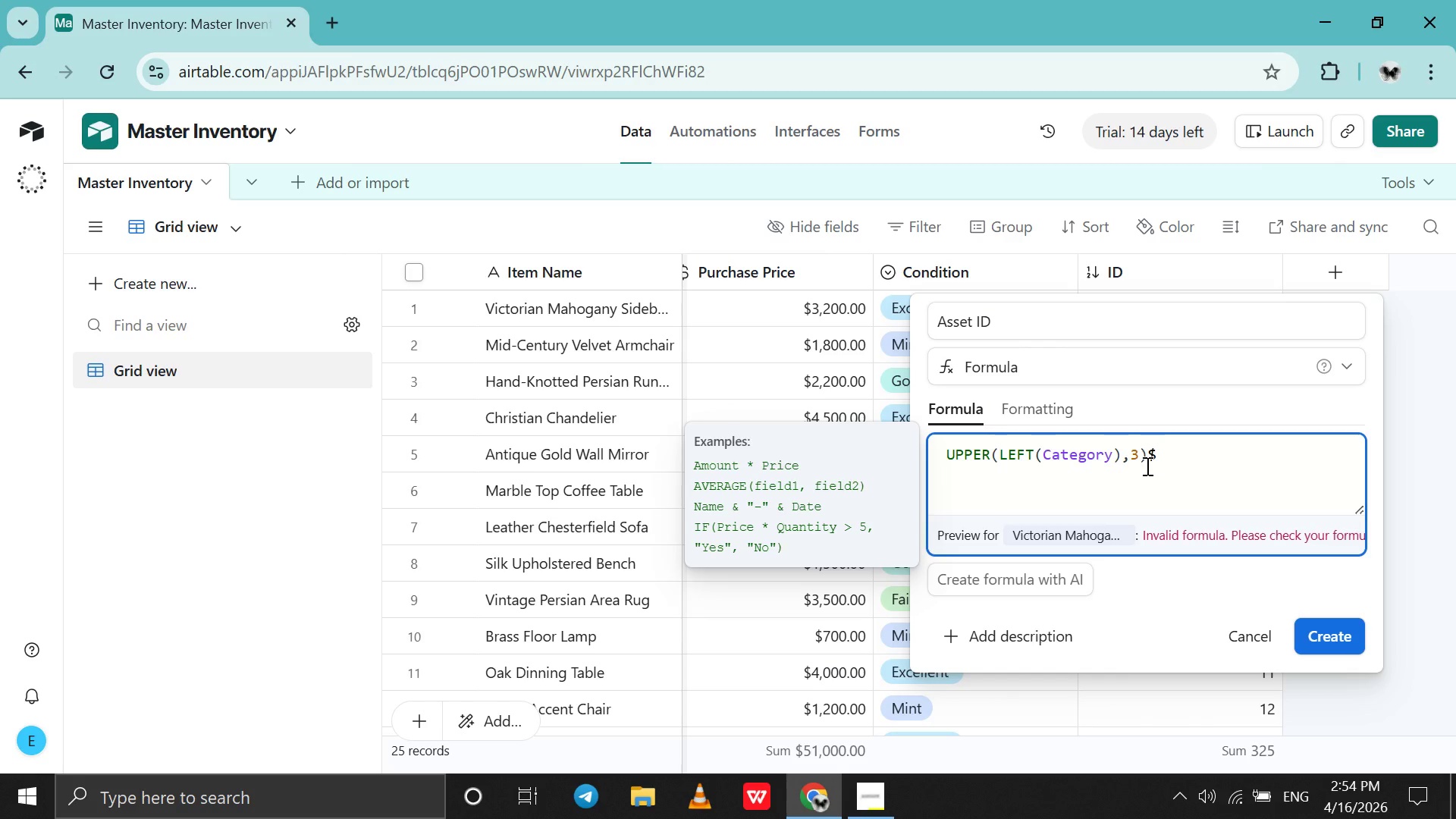 
key(Shift+Quote)
 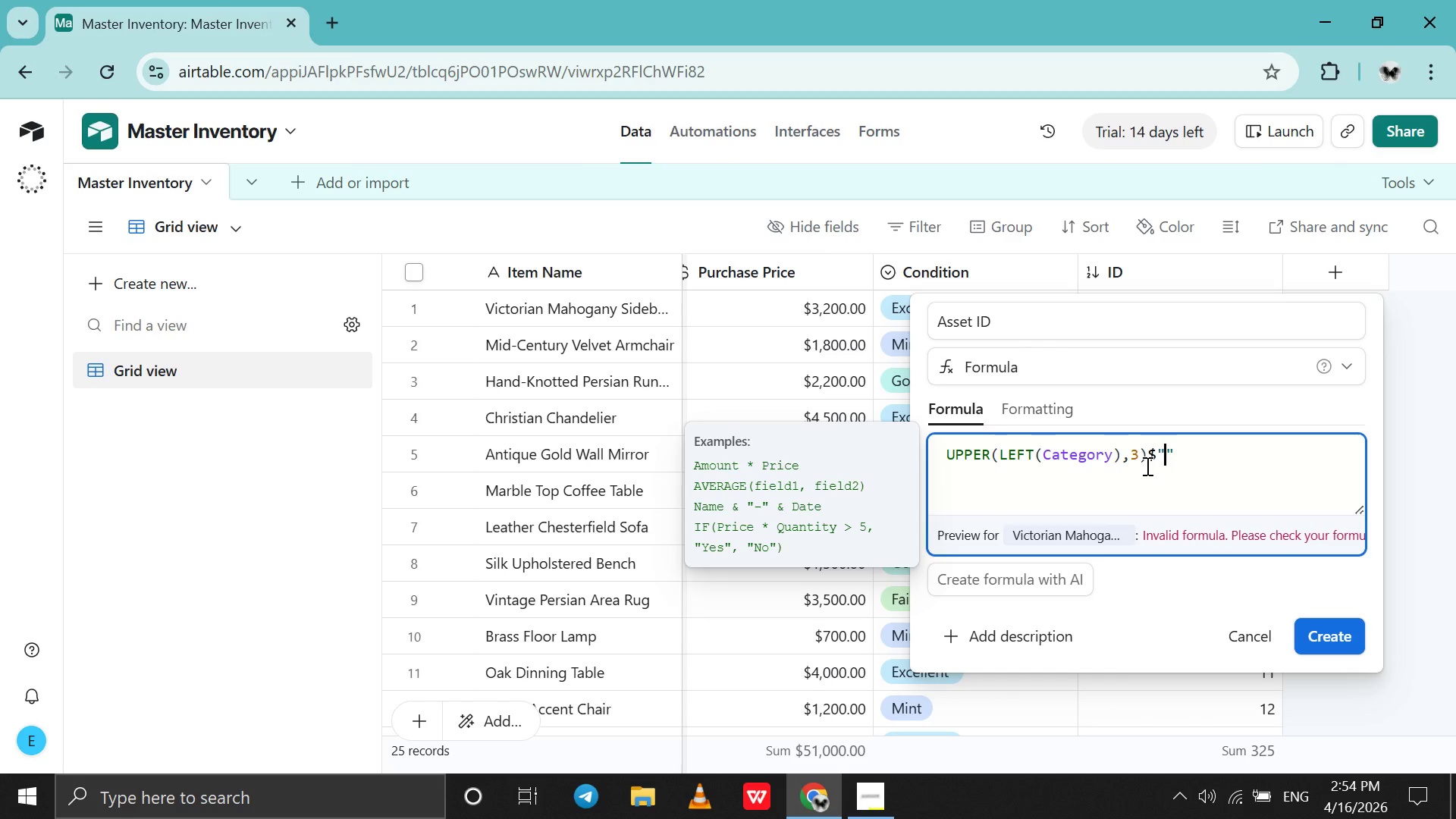 
hold_key(key=ShiftRight, duration=1.45)
 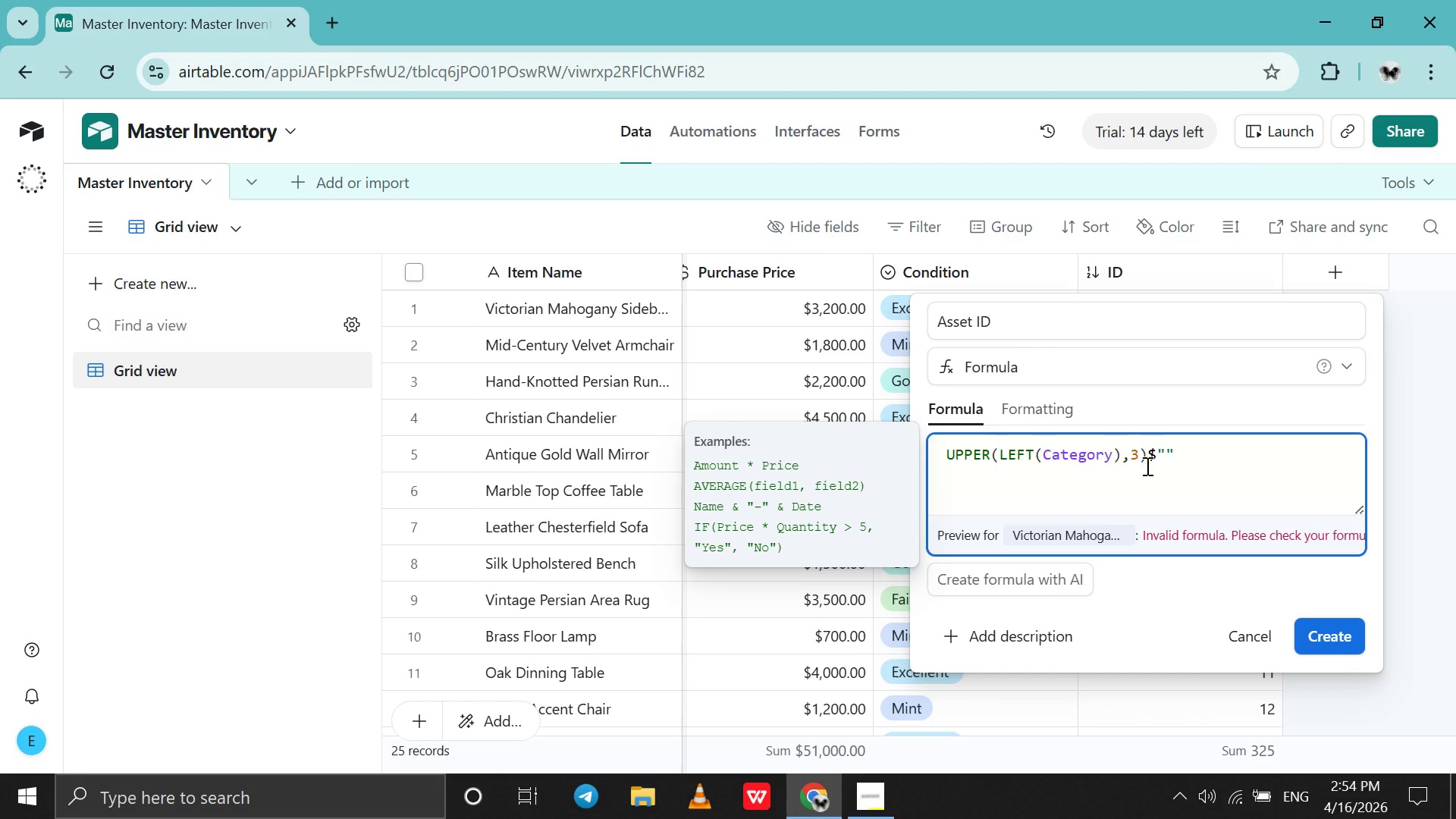 
key(Minus)
 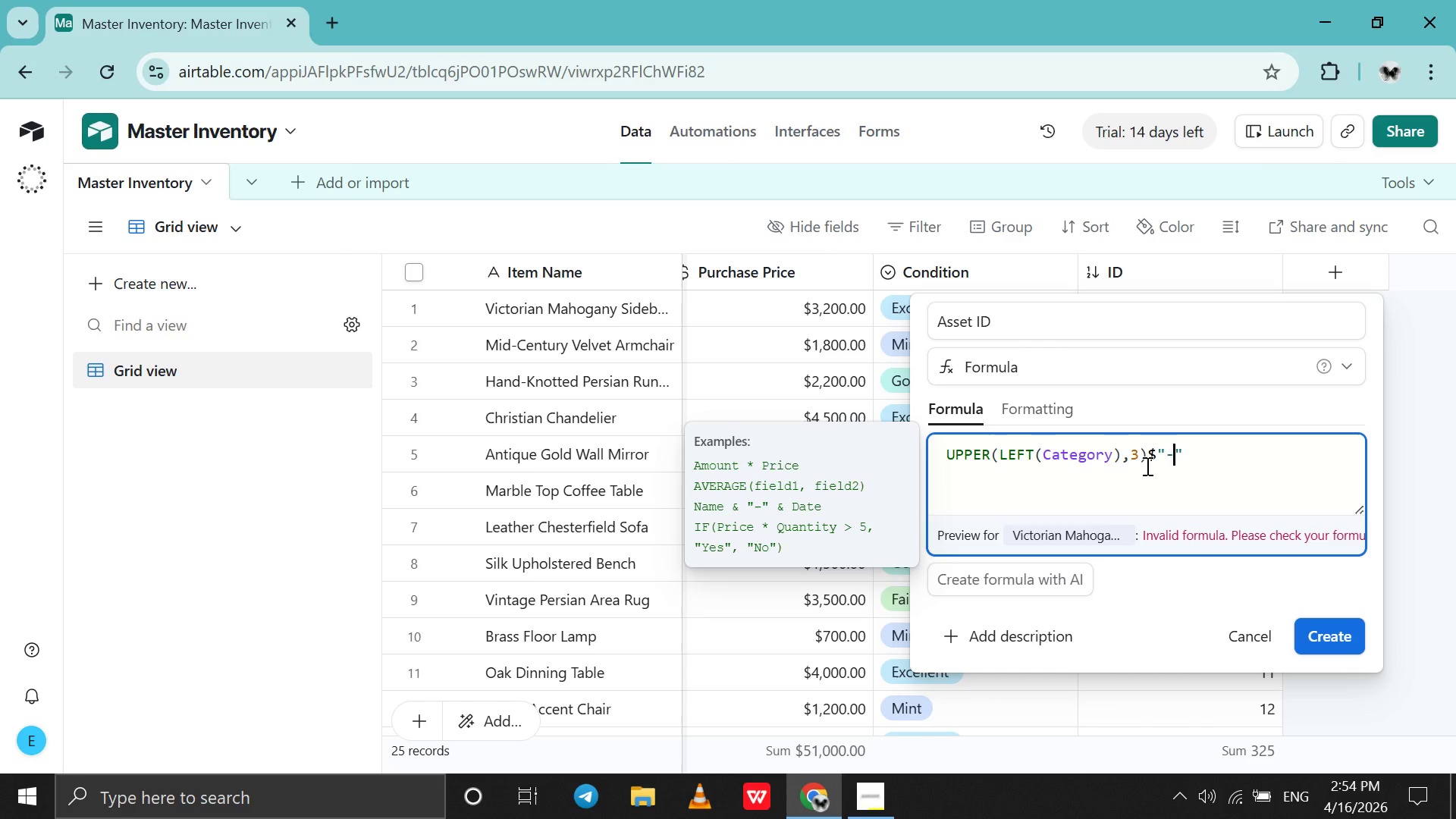 
key(ArrowRight)
 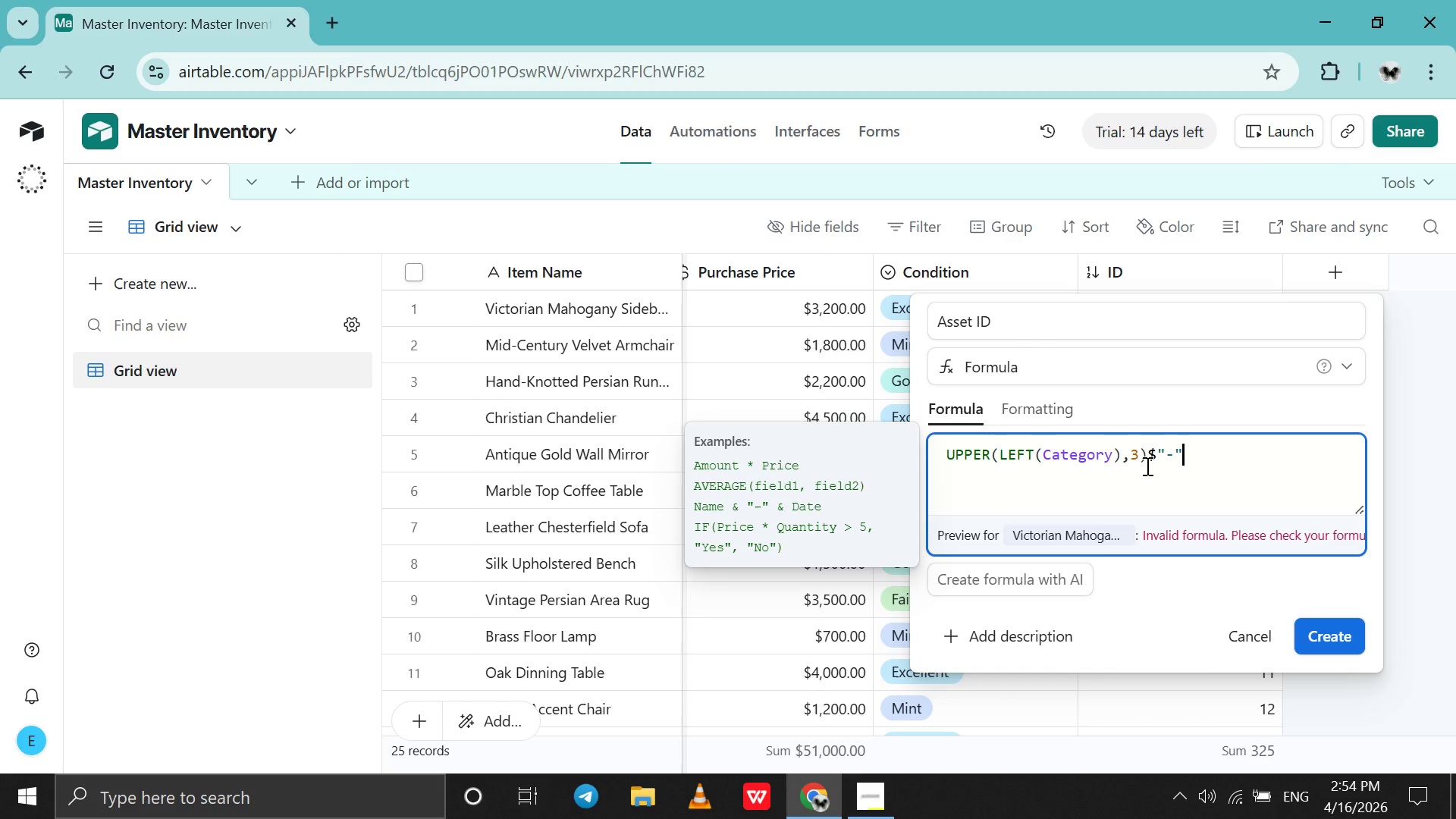 
key(Shift+7)
 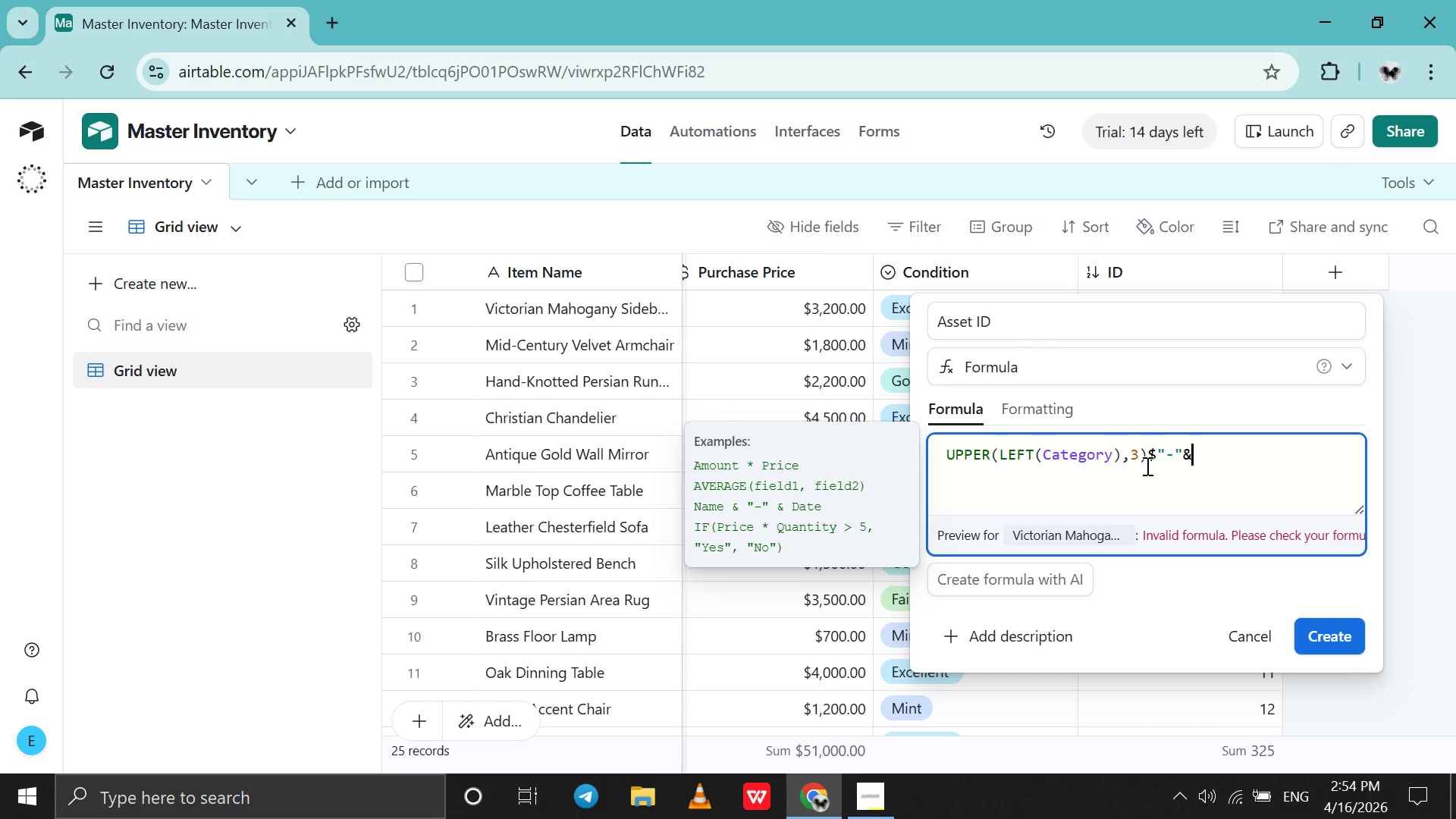 
wait(5.27)
 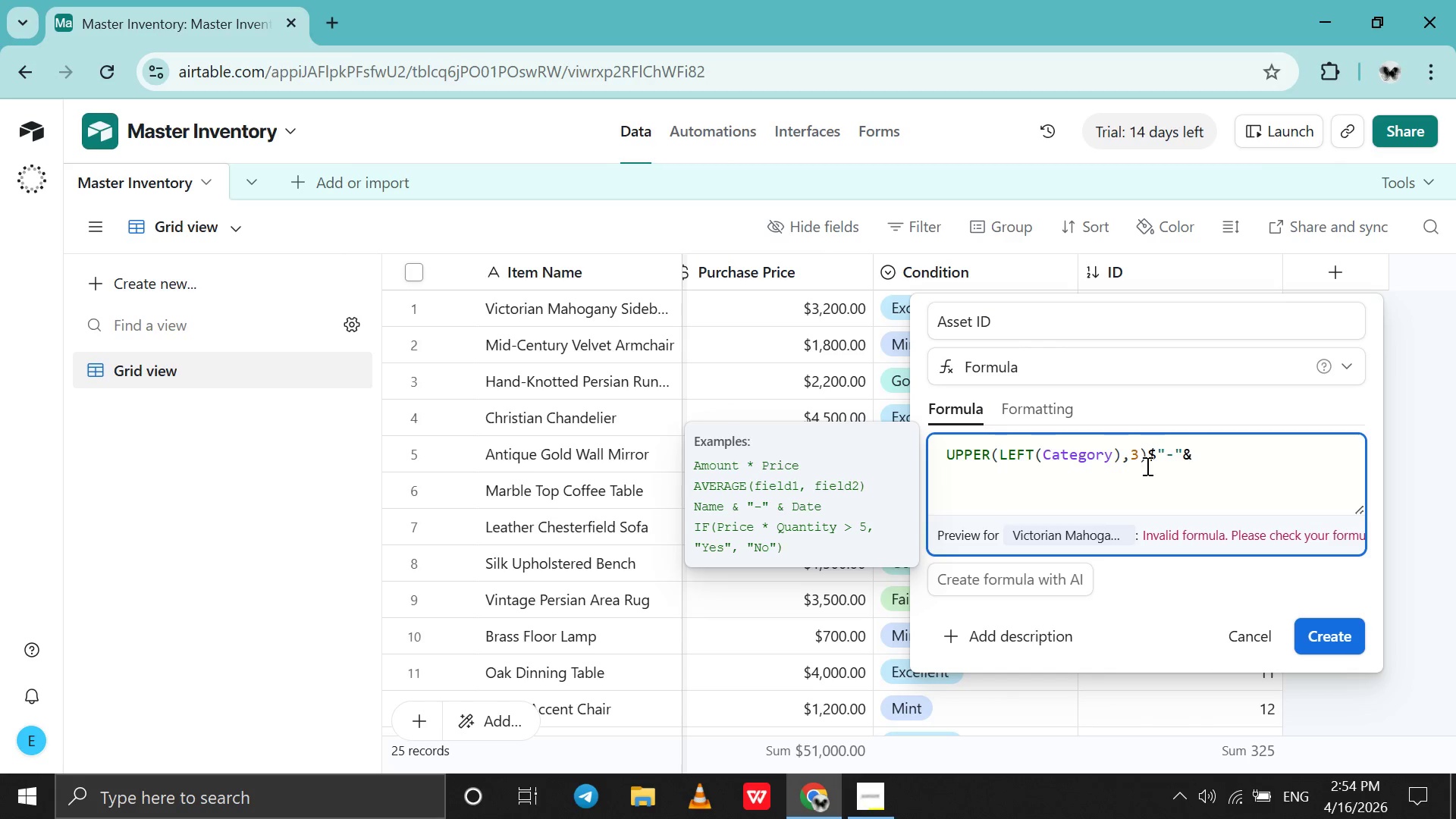 
type(RI)
 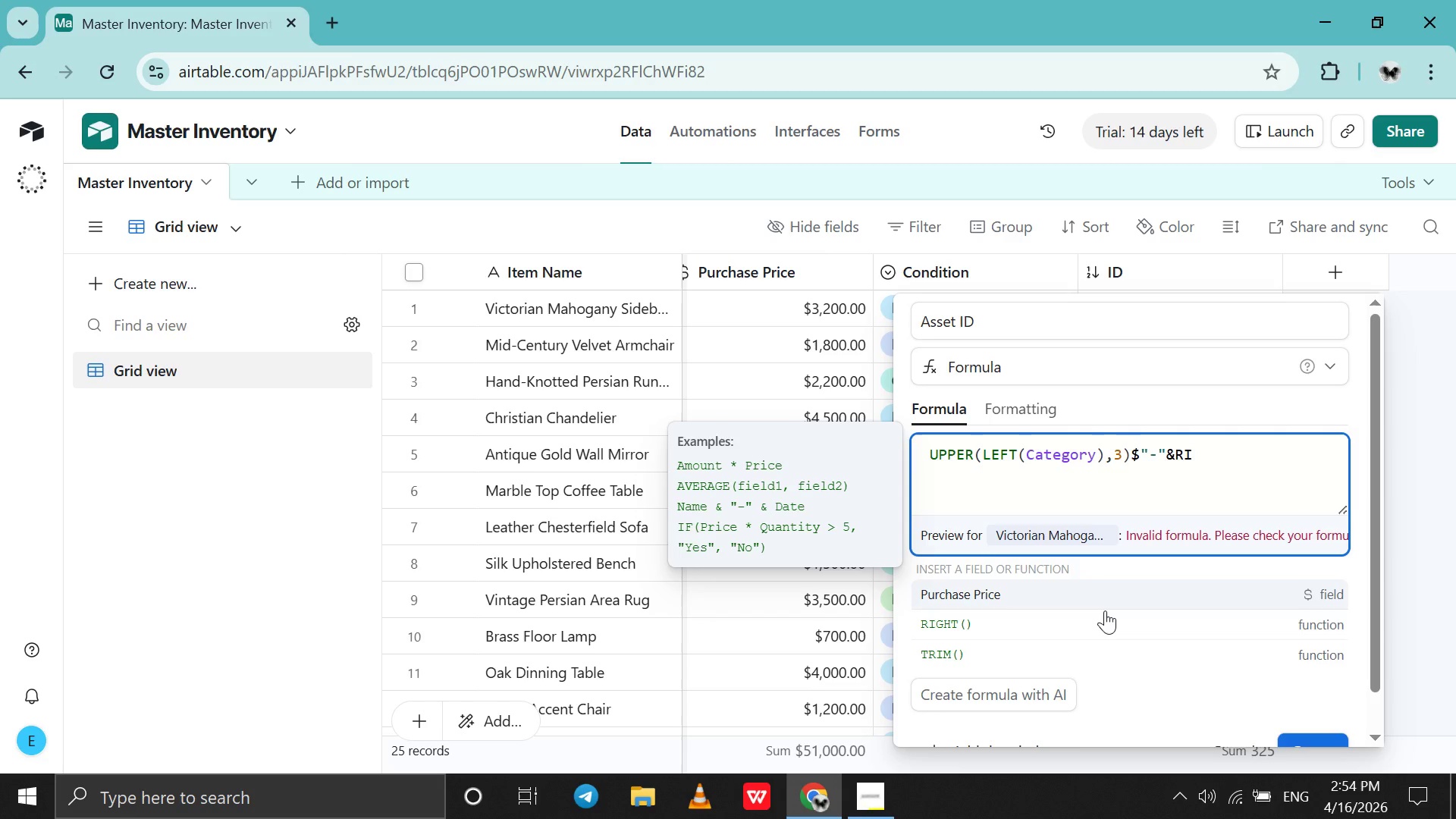 
left_click([1104, 611])
 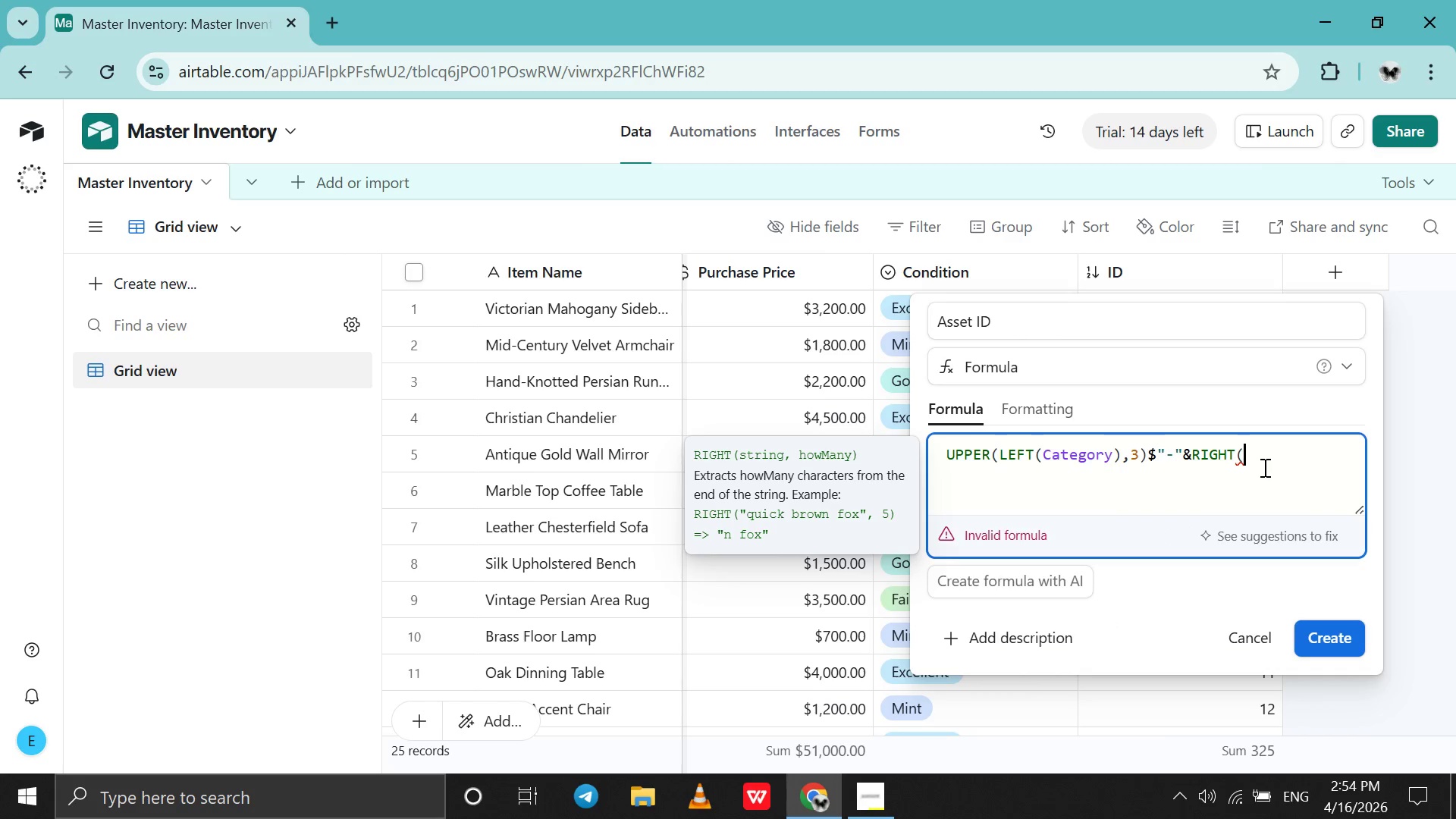 
wait(5.78)
 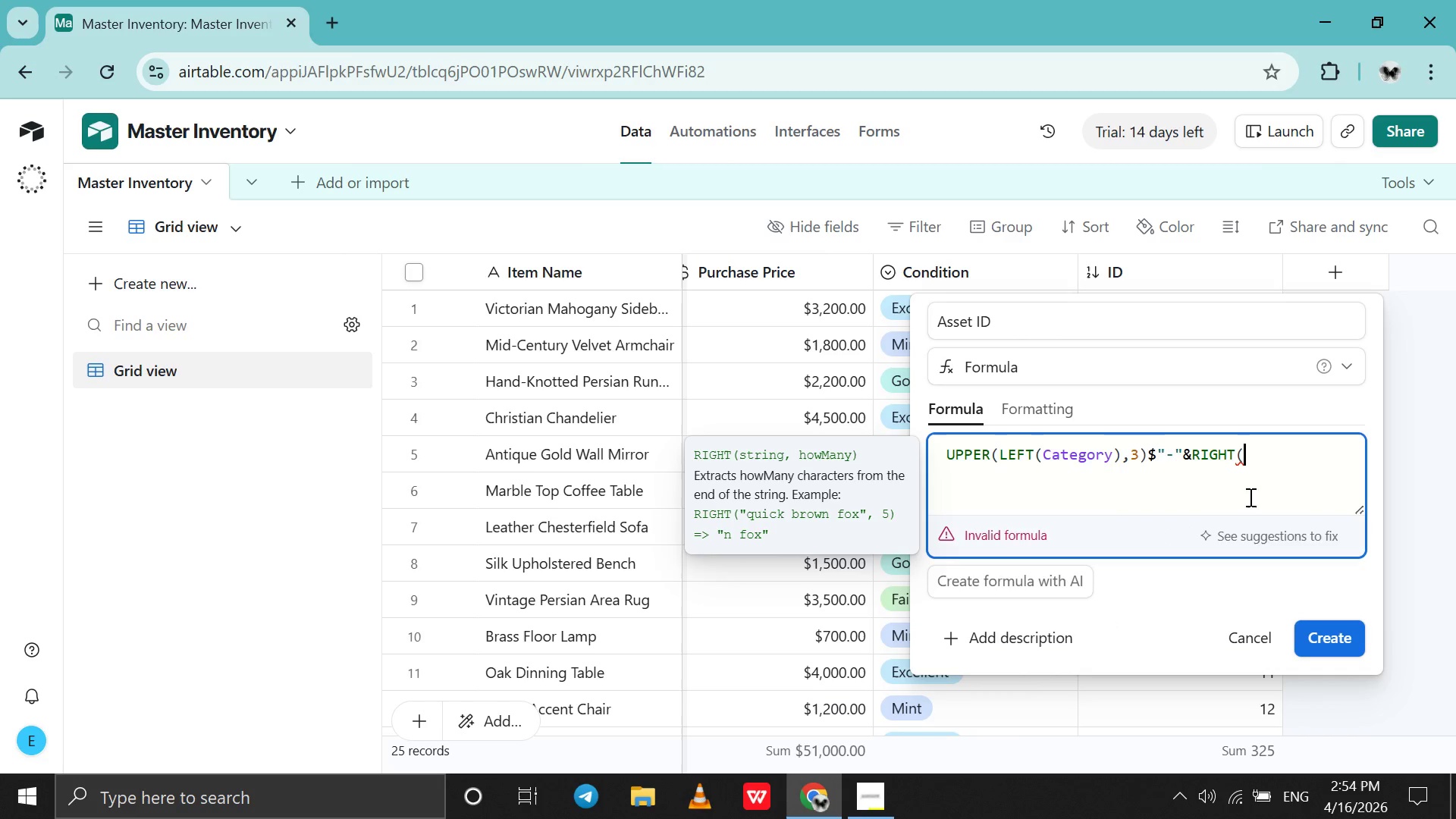 
type("000)
 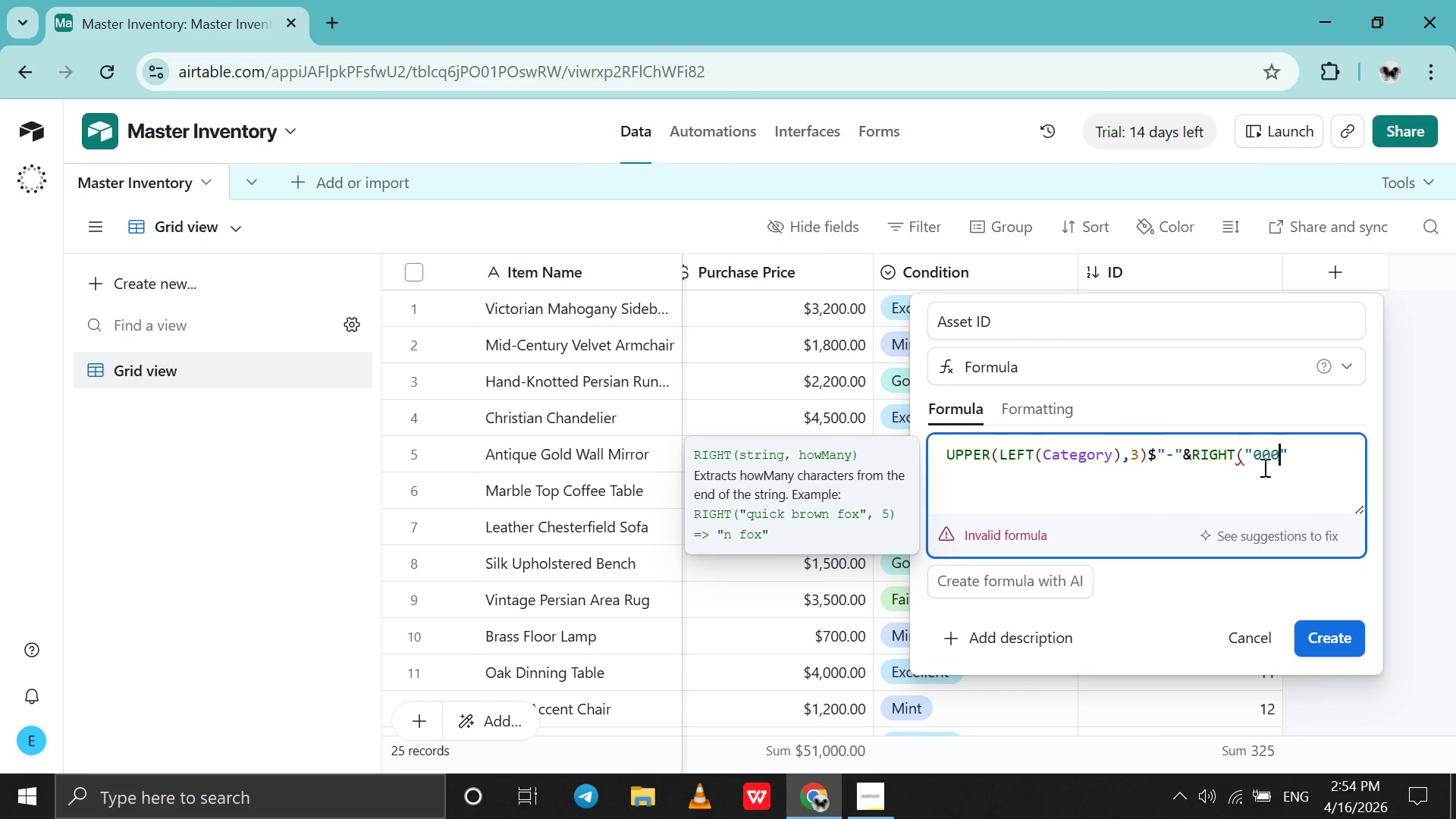 
key(ArrowRight)
 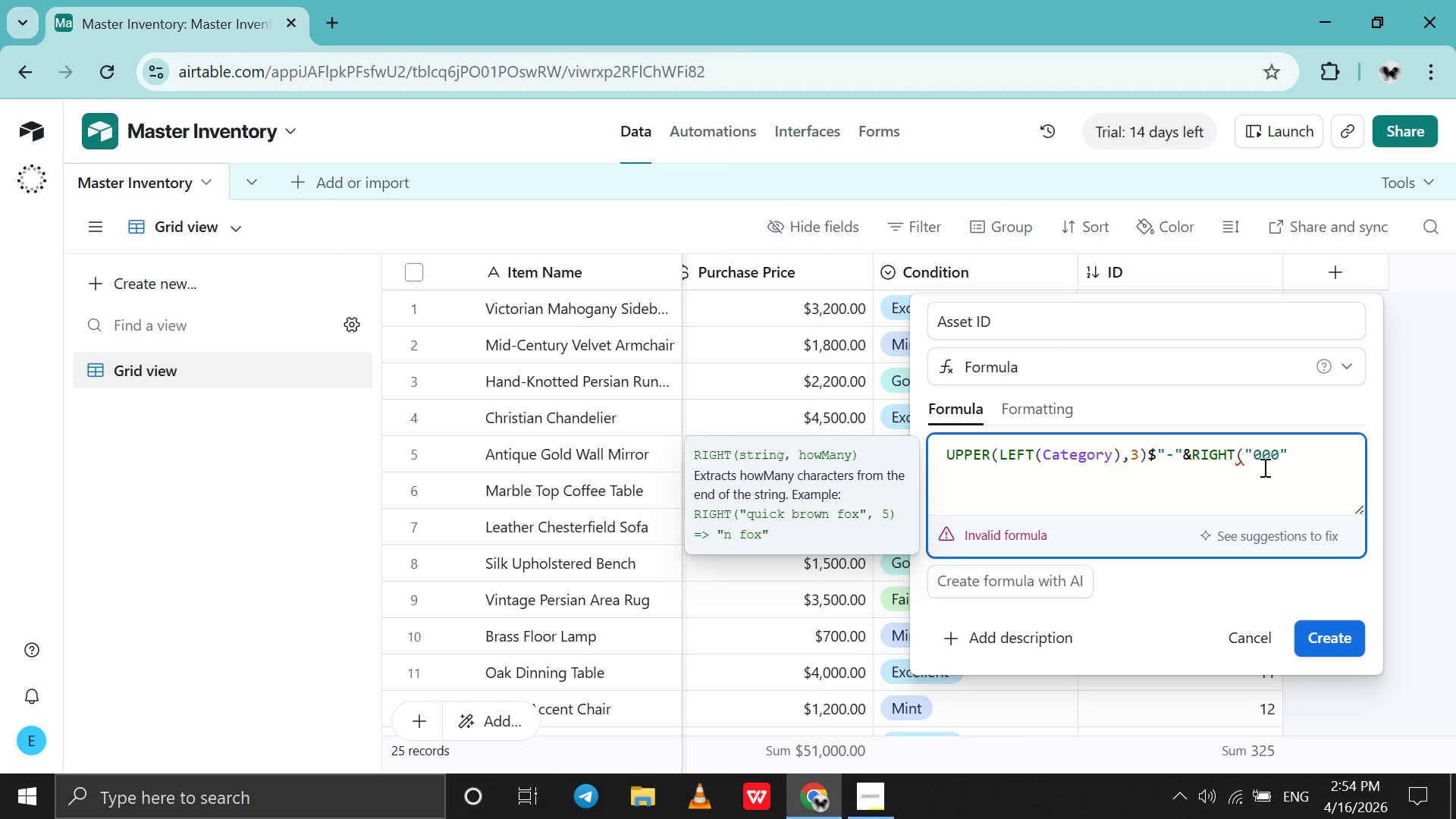 
key(Shift+4)
 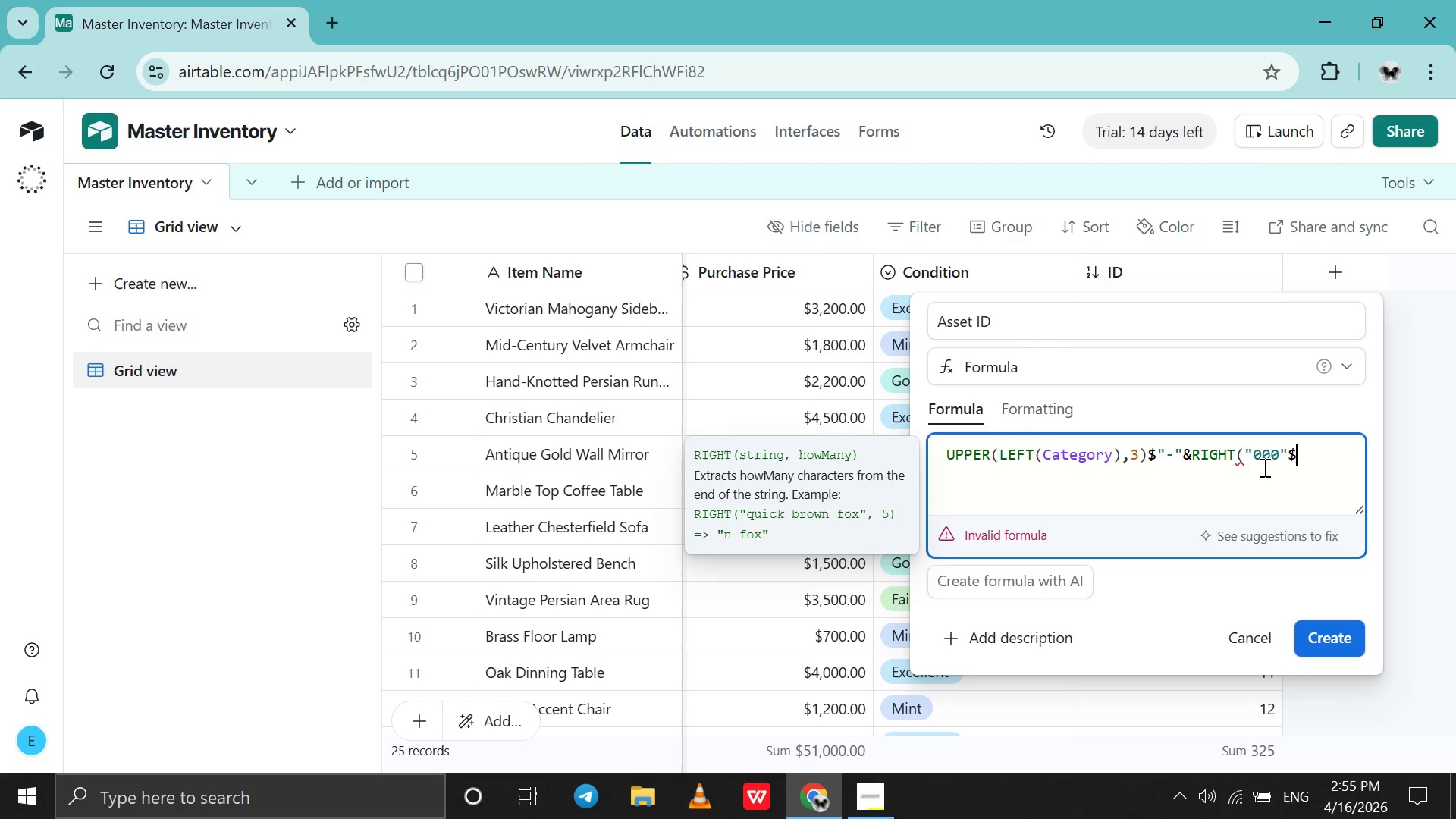 
key(Shift+BracketLeft)